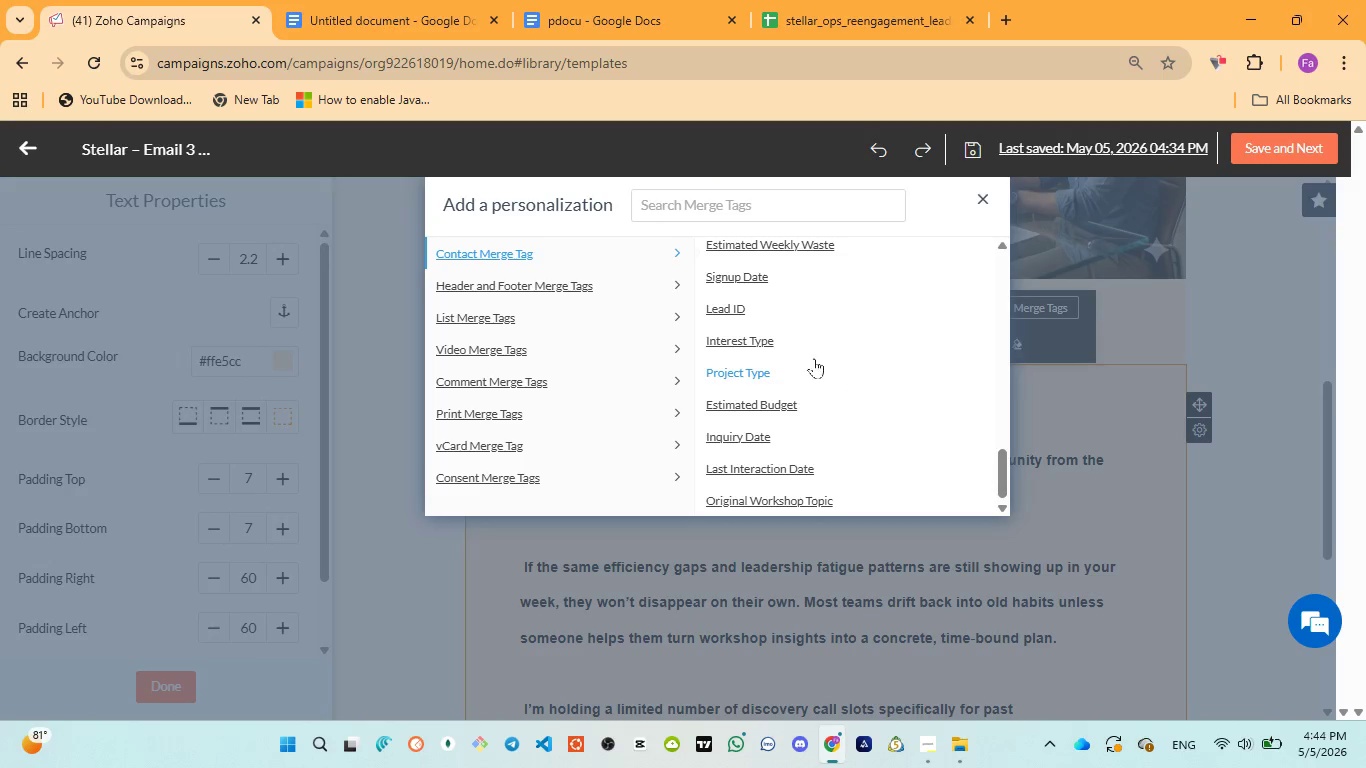 
scroll: coordinate [781, 323], scroll_direction: up, amount: 14.0
 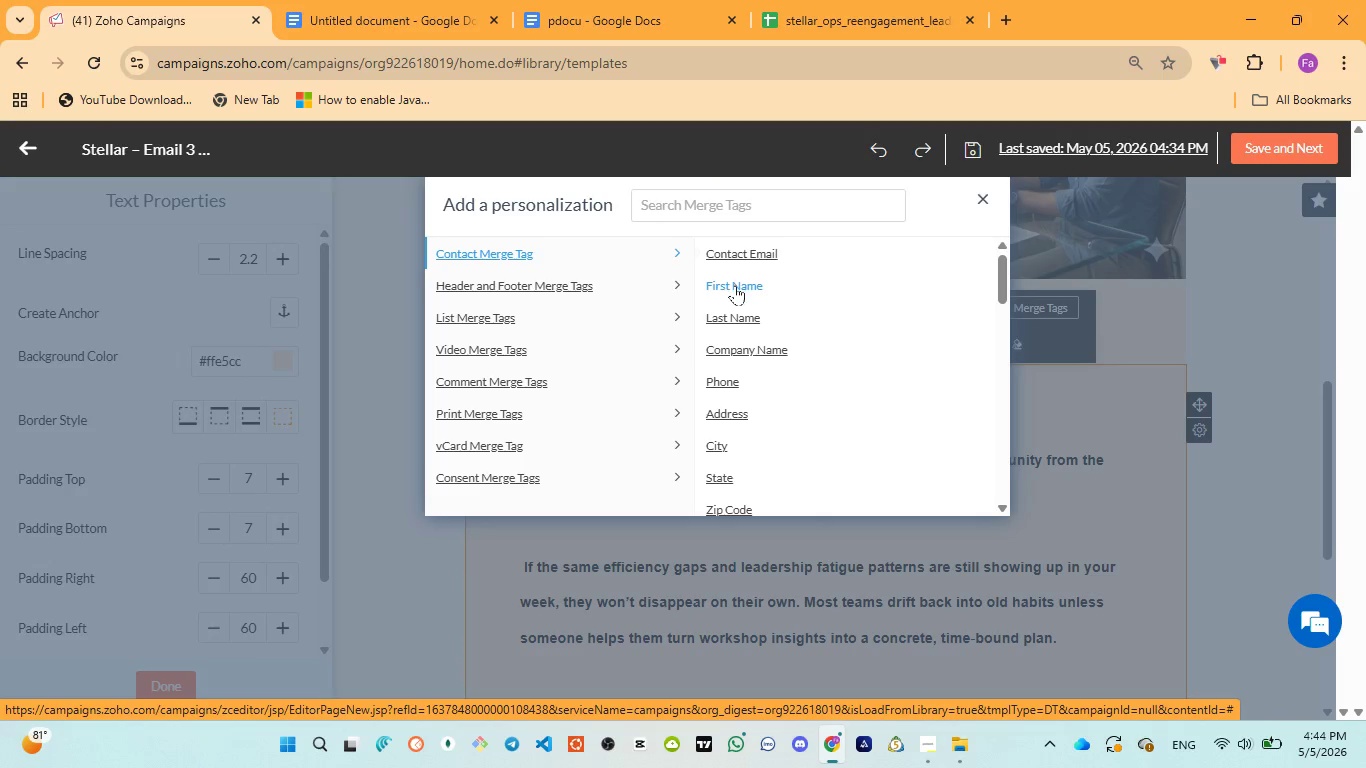 
left_click([735, 285])
 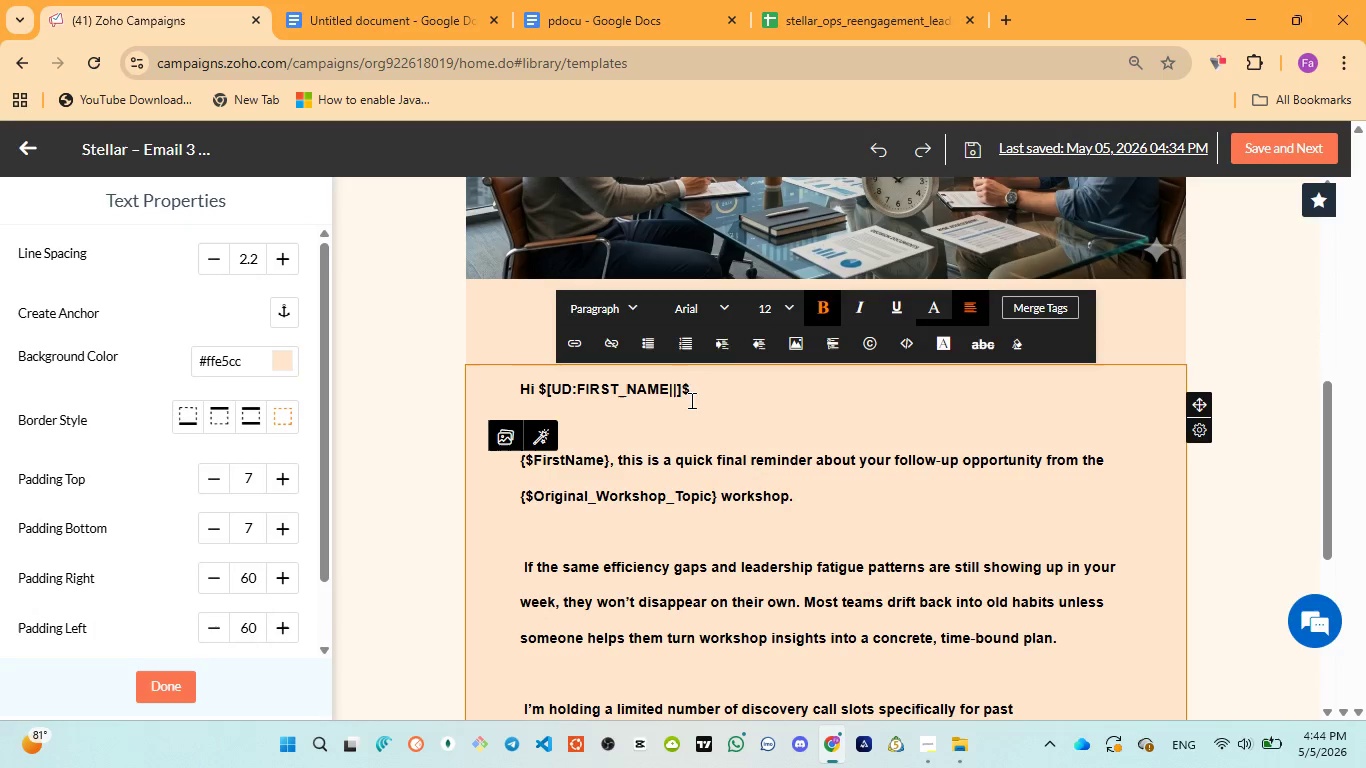 
left_click([700, 395])
 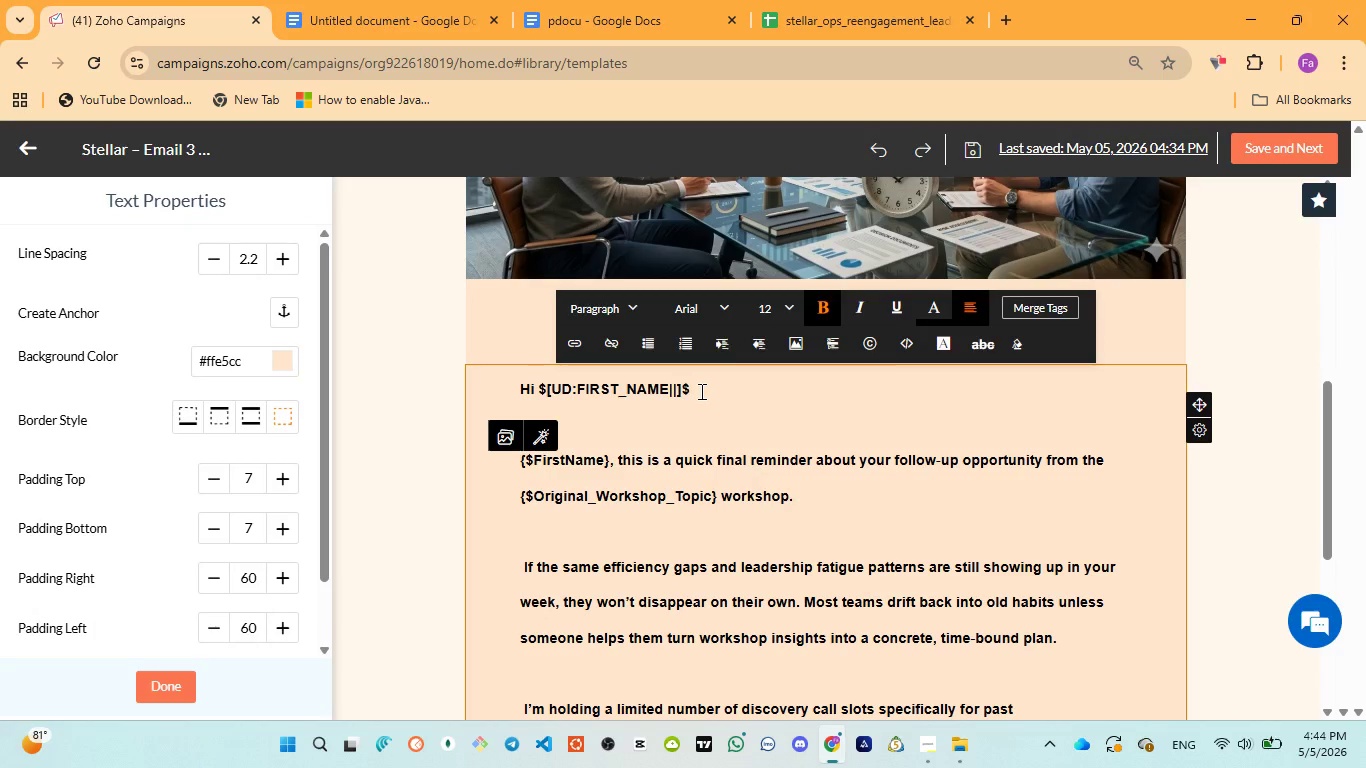 
key(ArrowLeft)
 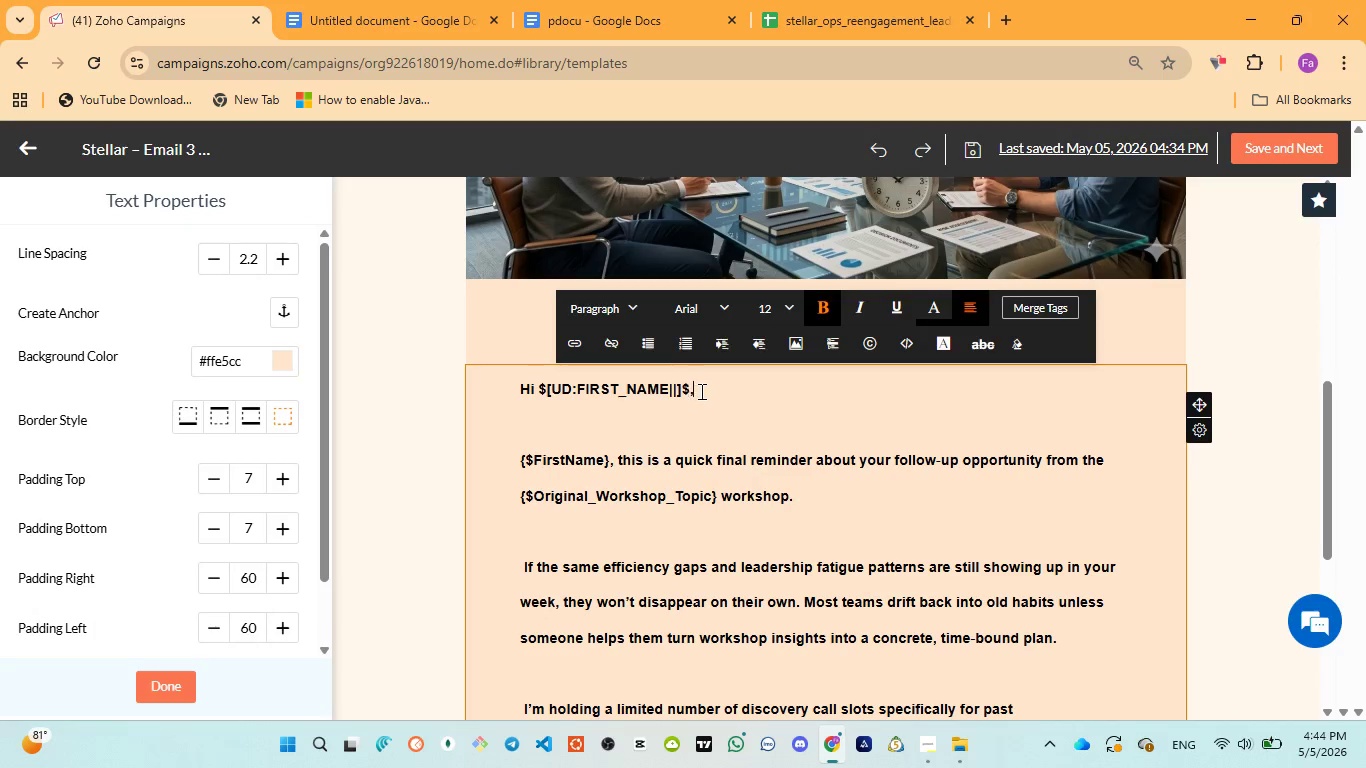 
key(Comma)
 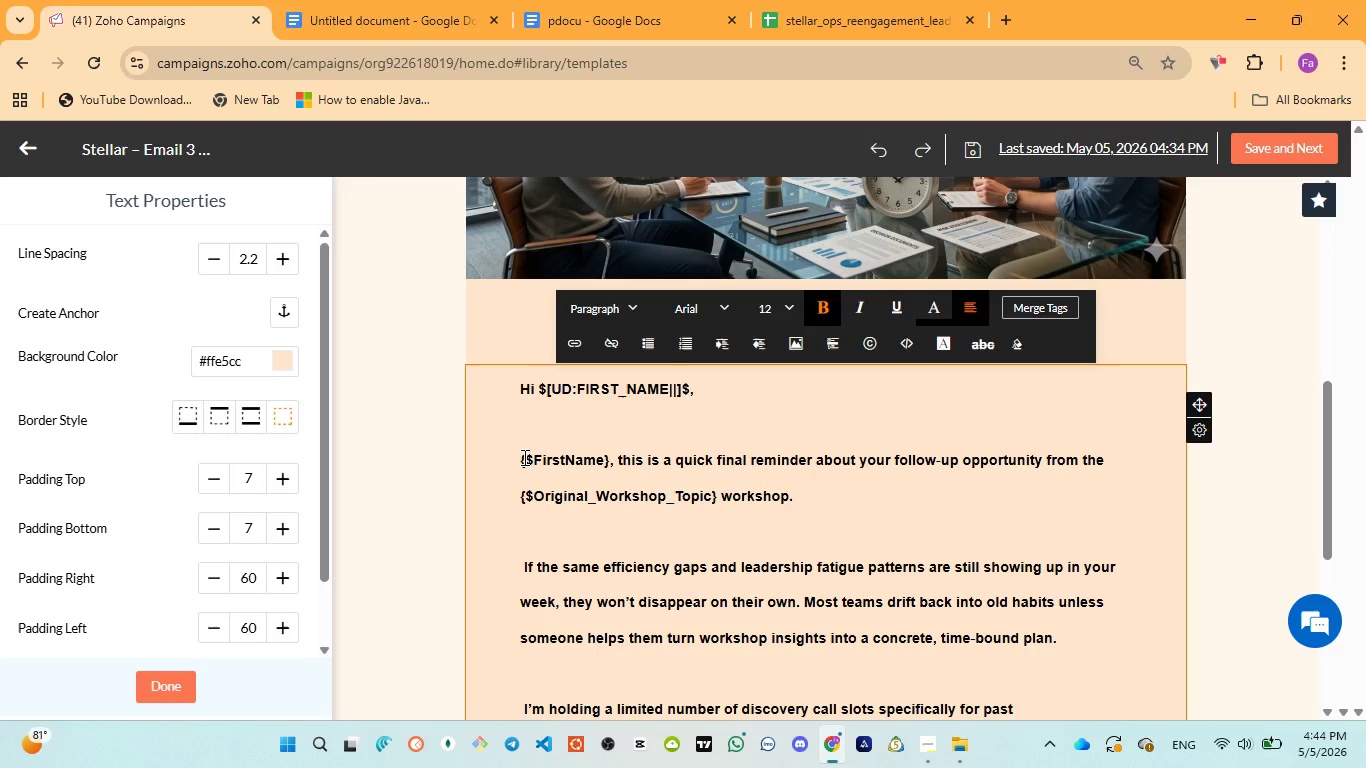 
left_click_drag(start_coordinate=[521, 458], to_coordinate=[611, 474])
 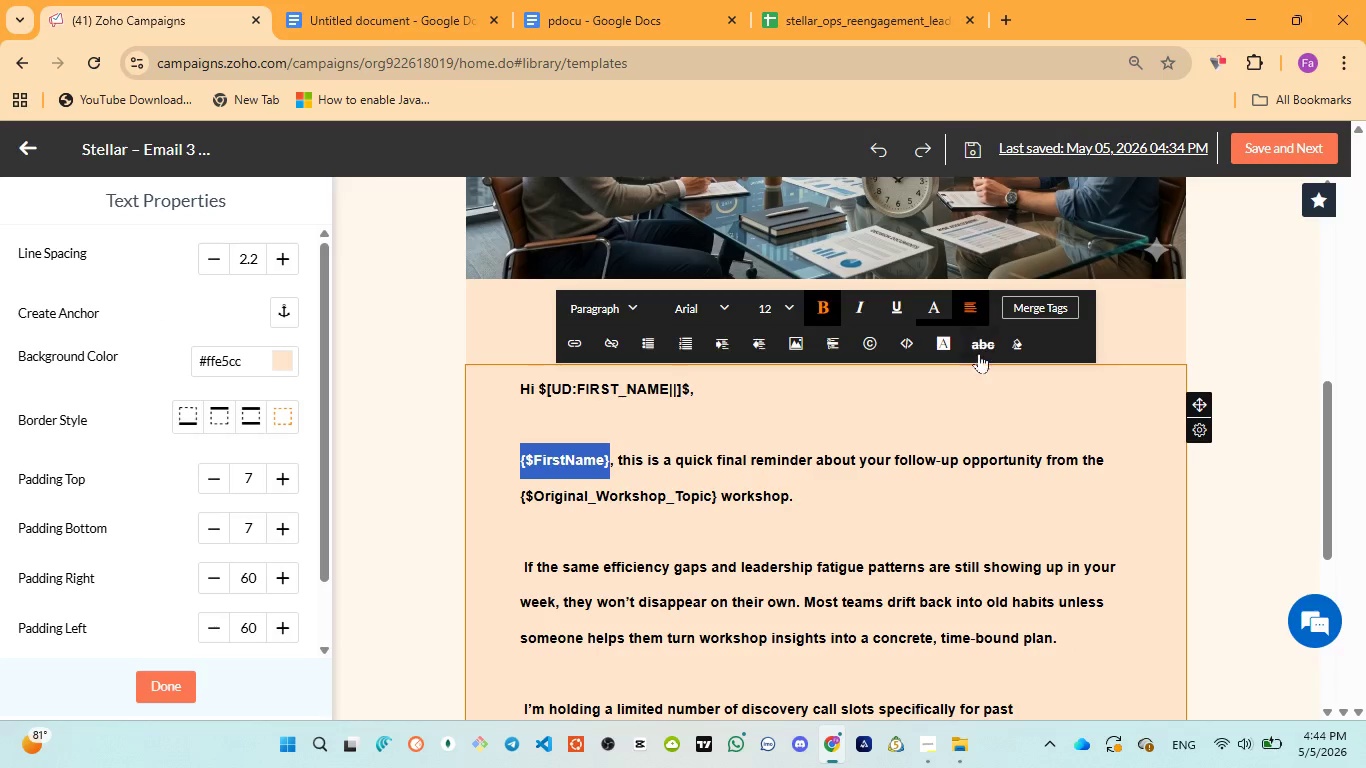 
left_click([1040, 312])
 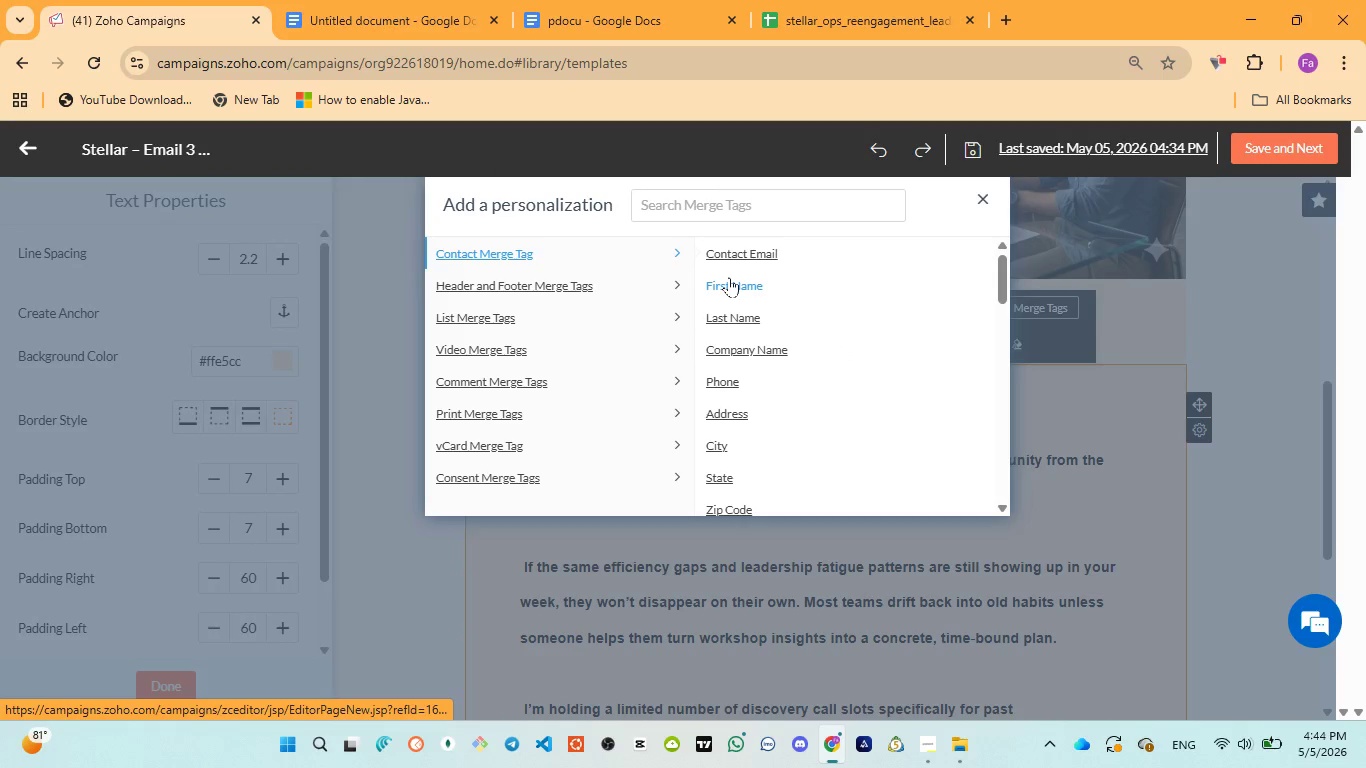 
left_click([735, 282])
 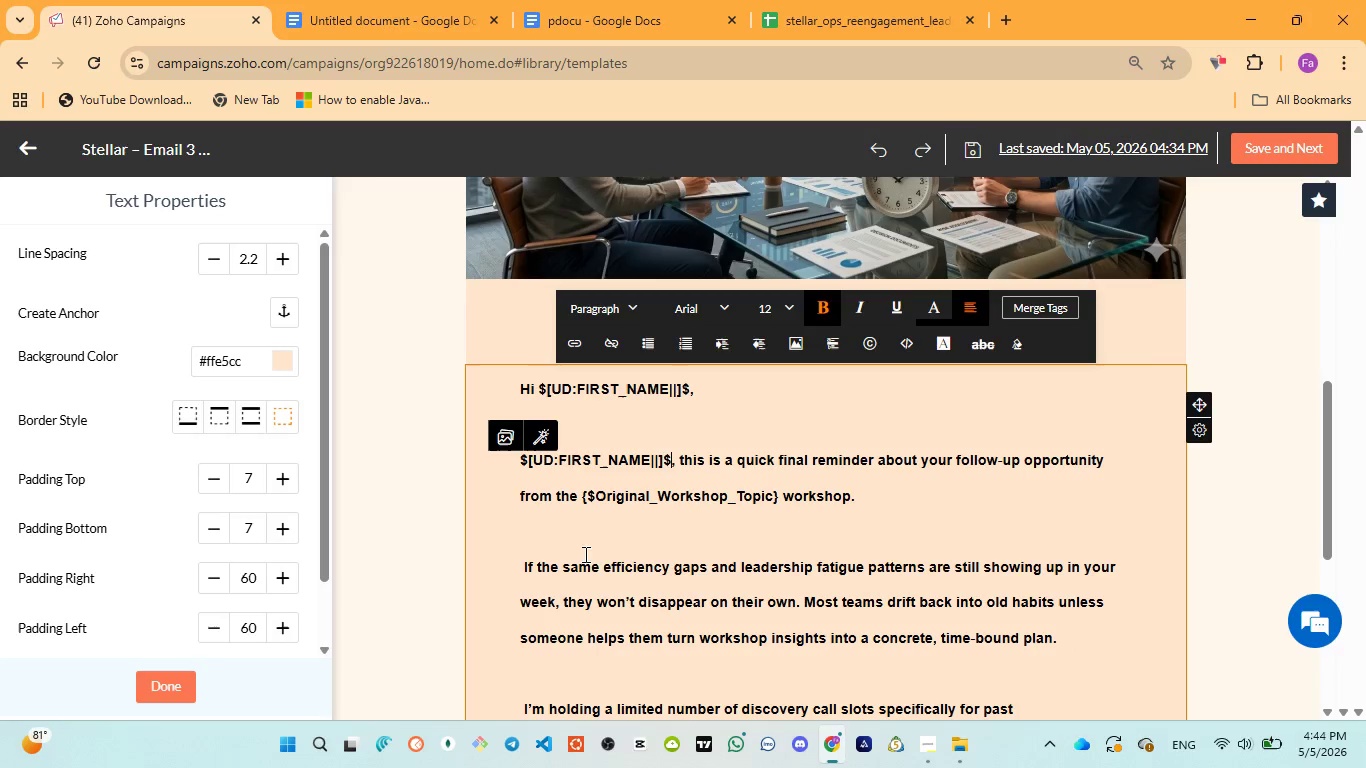 
scroll: coordinate [740, 595], scroll_direction: down, amount: 1.0
 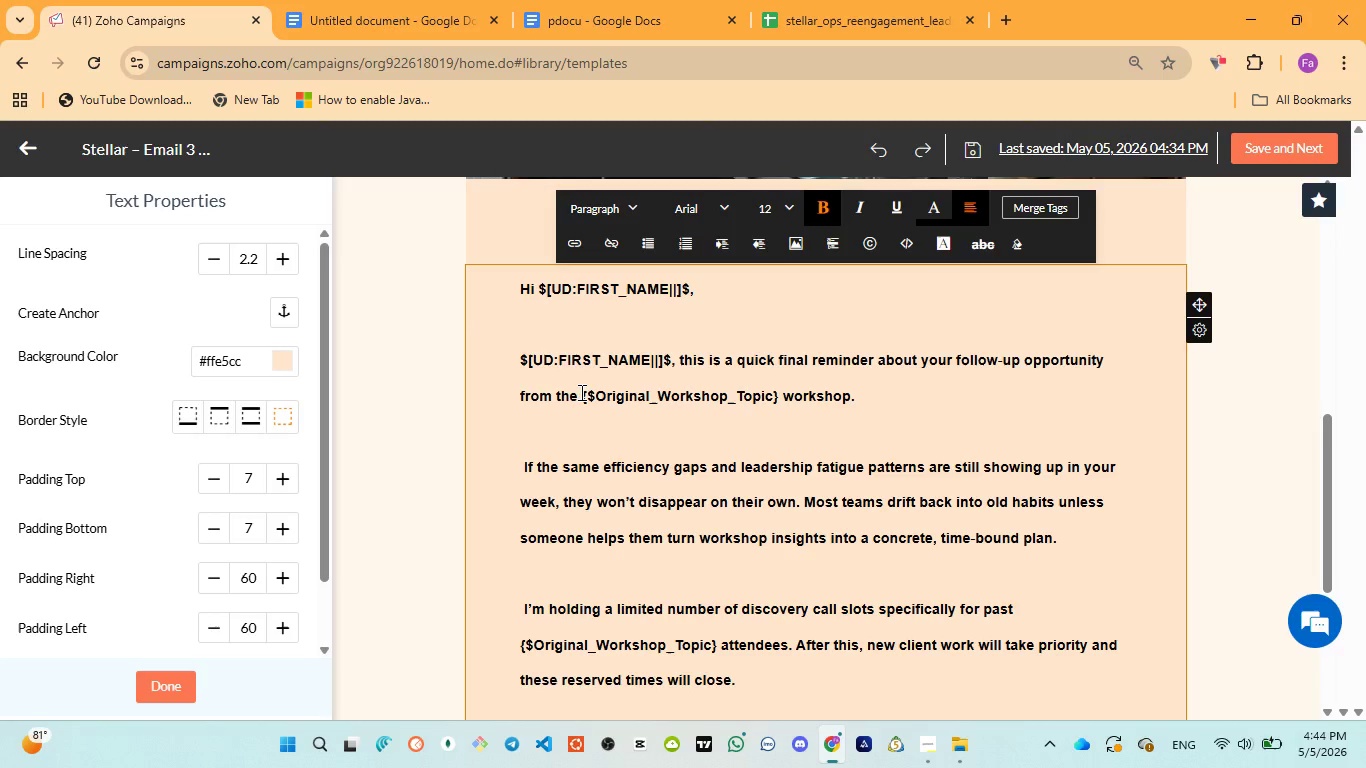 
left_click_drag(start_coordinate=[580, 392], to_coordinate=[778, 407])
 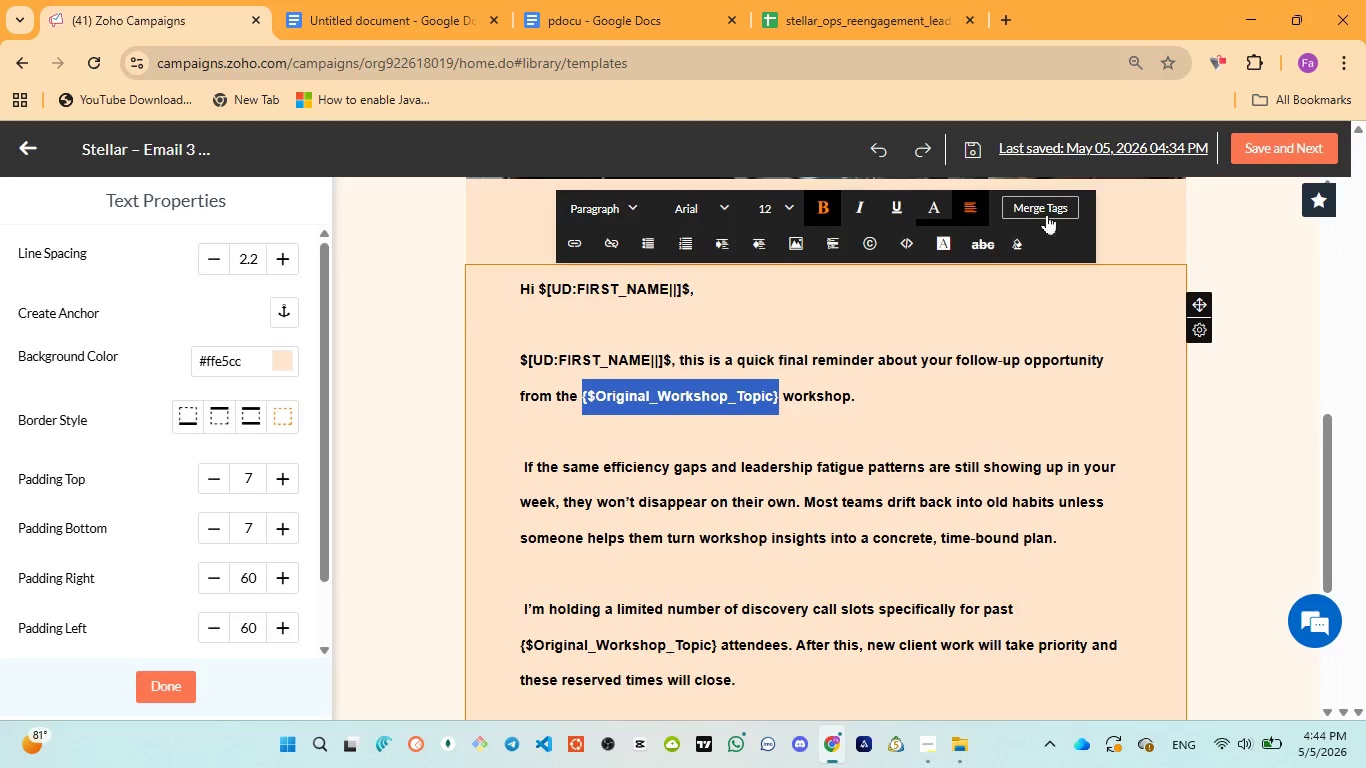 
left_click([1045, 208])
 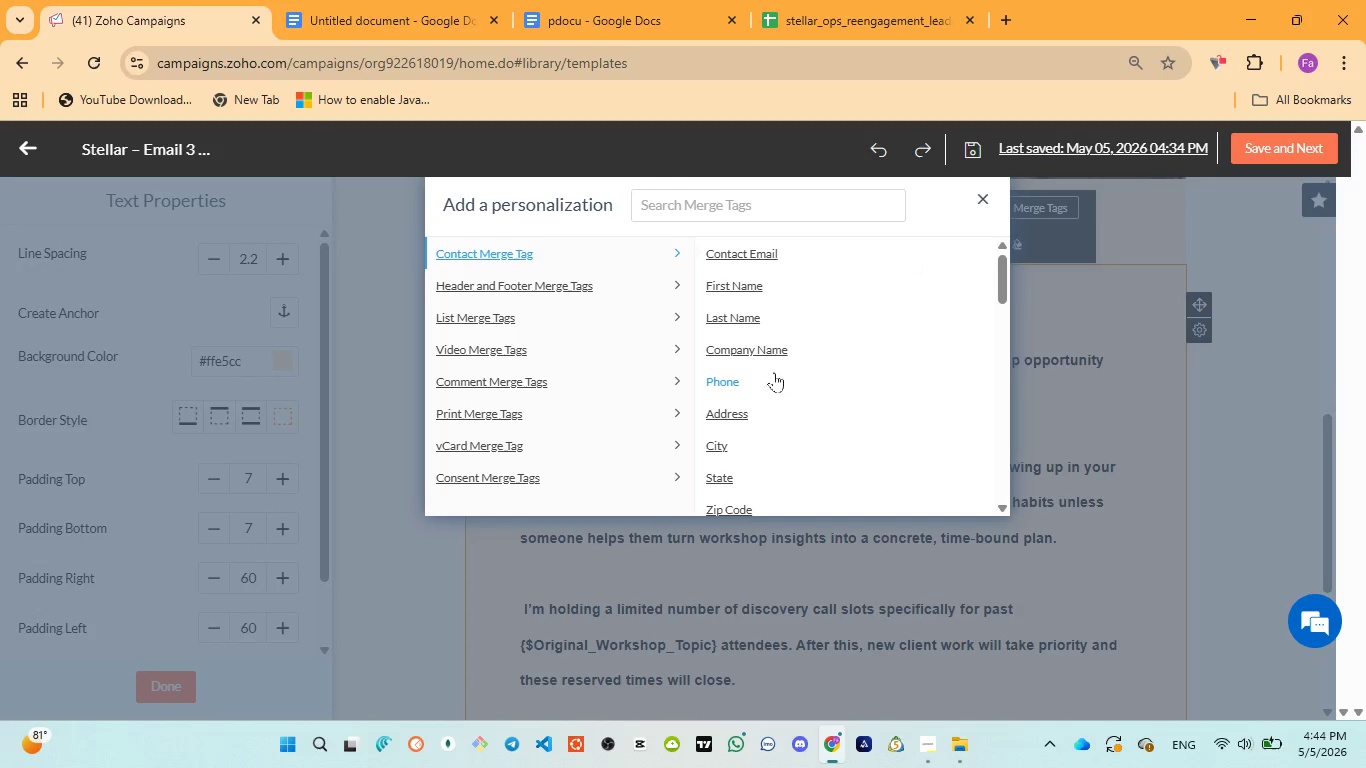 
scroll: coordinate [755, 474], scroll_direction: down, amount: 19.0
 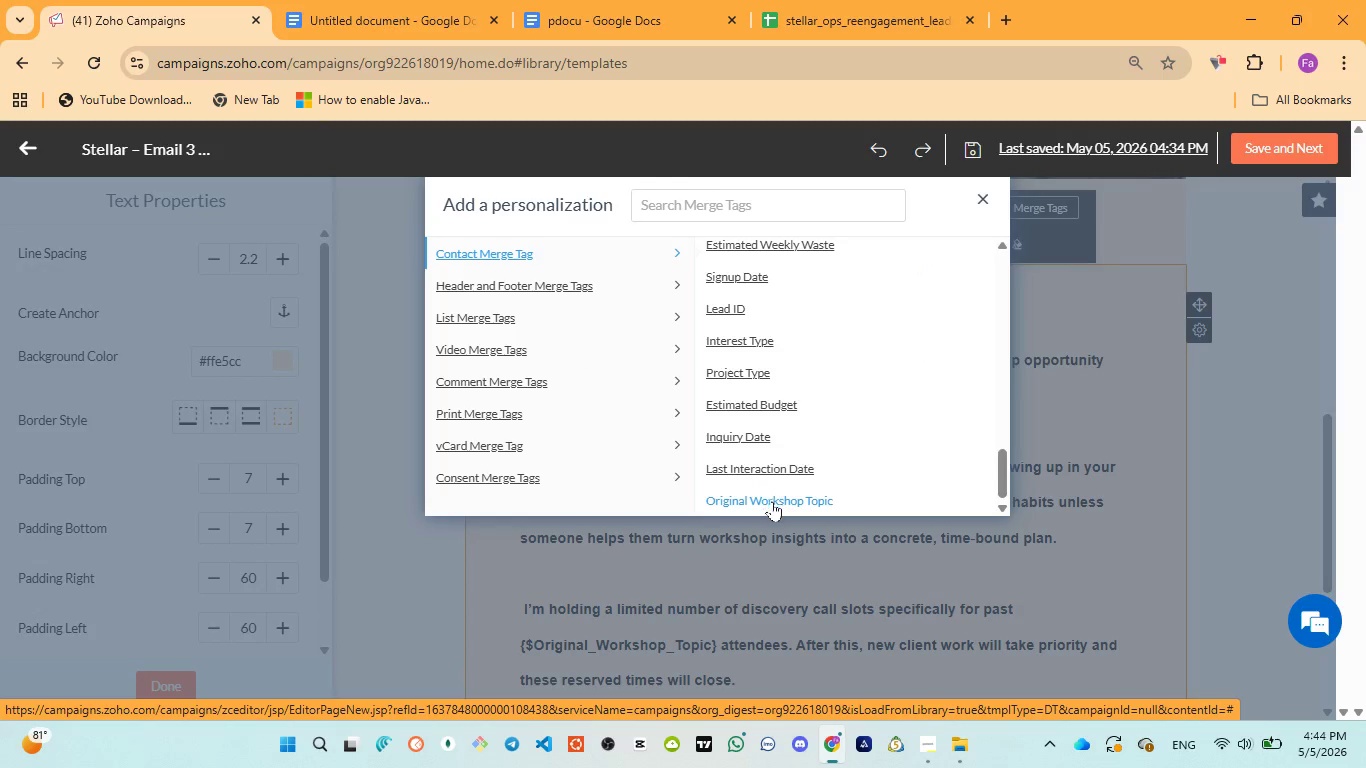 
left_click([773, 501])
 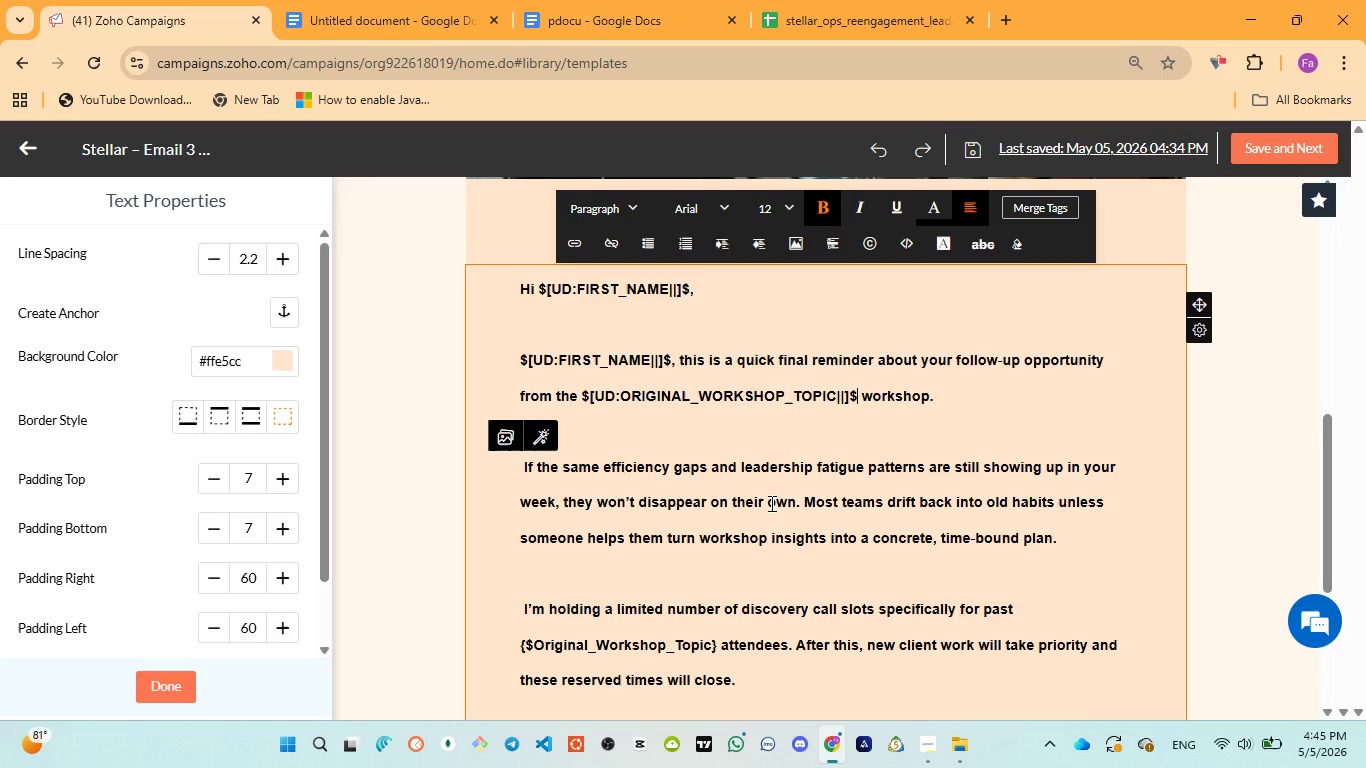 
wait(43.44)
 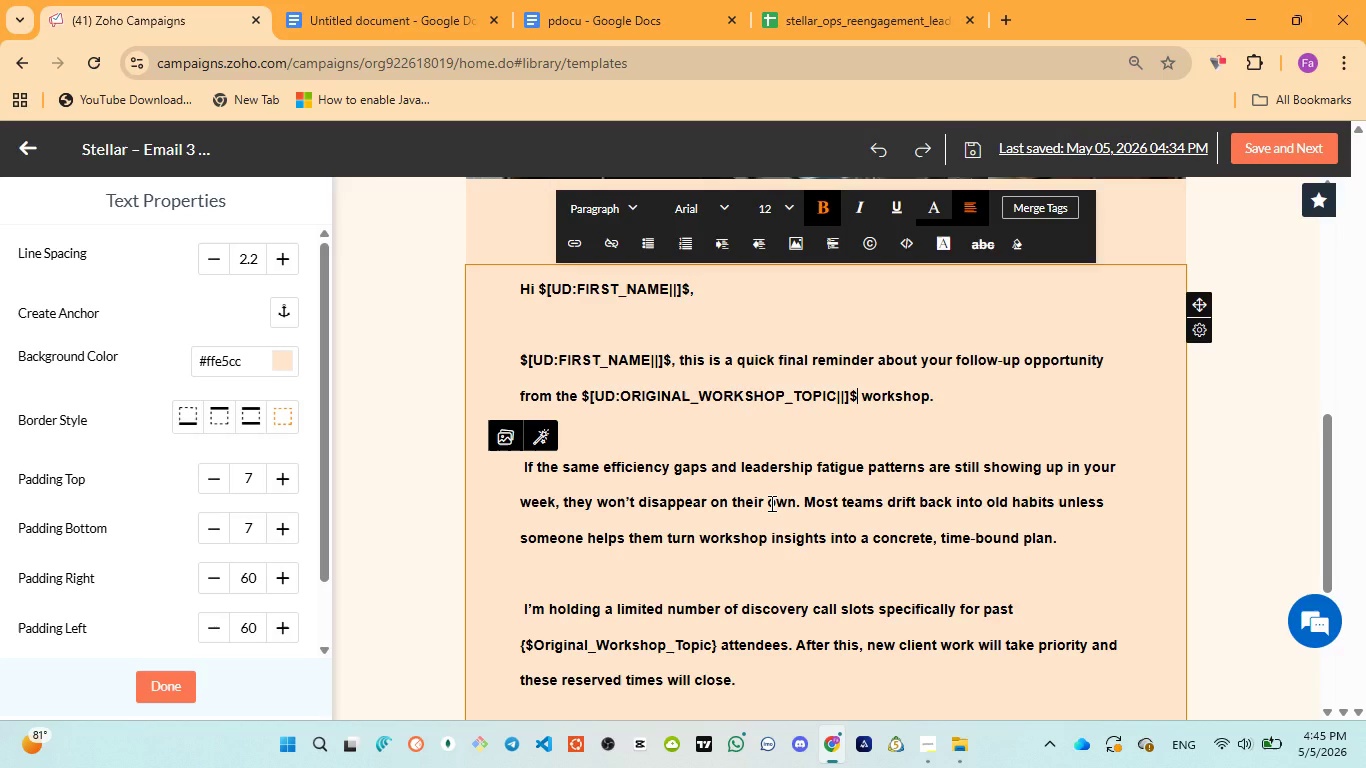 
scroll: coordinate [764, 566], scroll_direction: down, amount: 1.0
 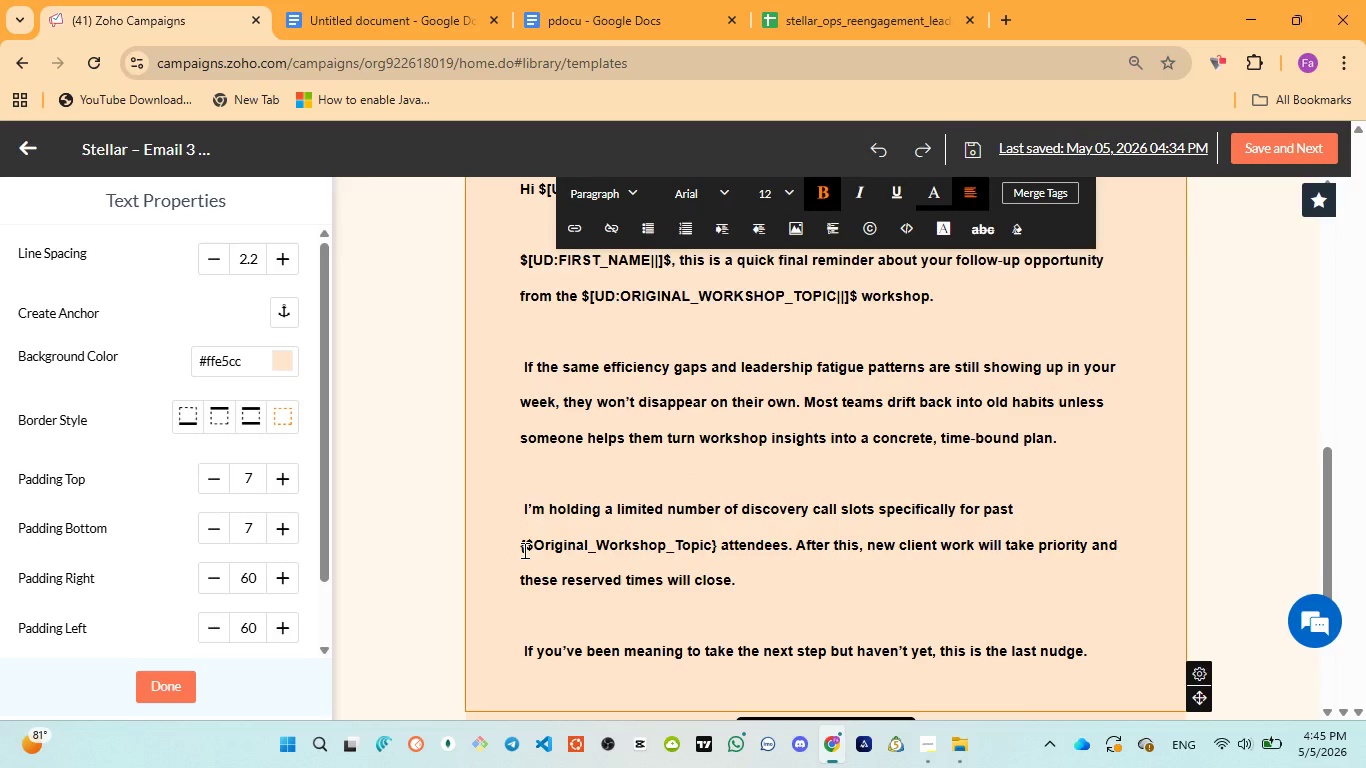 
left_click_drag(start_coordinate=[519, 551], to_coordinate=[716, 563])
 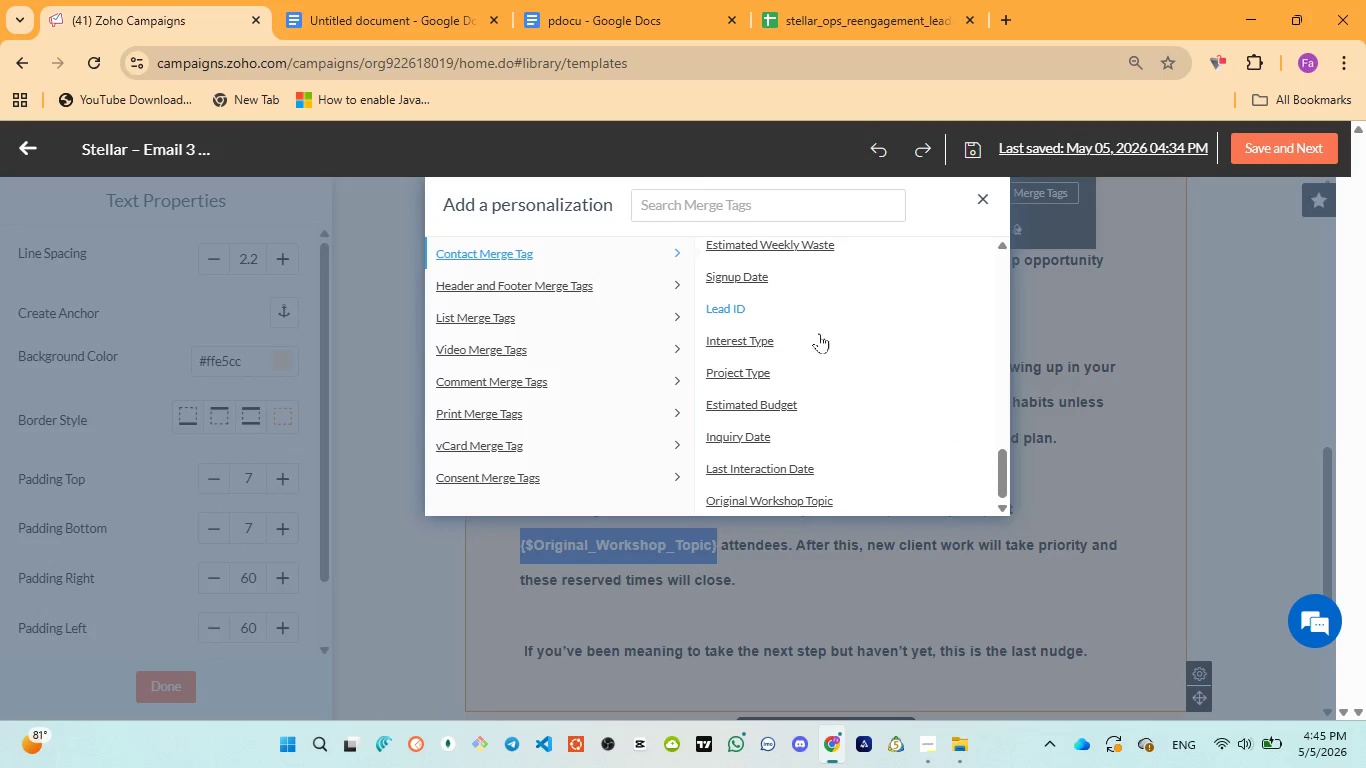 
left_click([780, 494])
 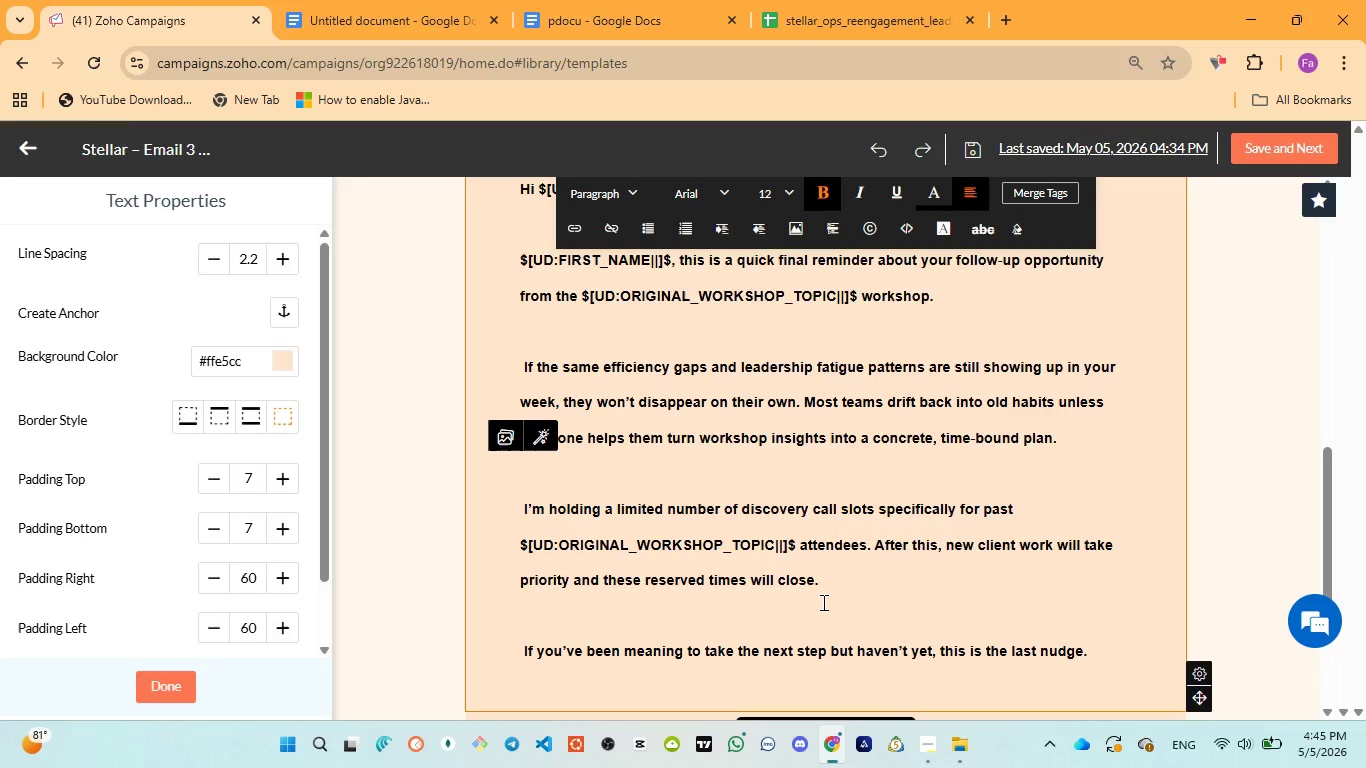 
scroll: coordinate [823, 607], scroll_direction: down, amount: 2.0
 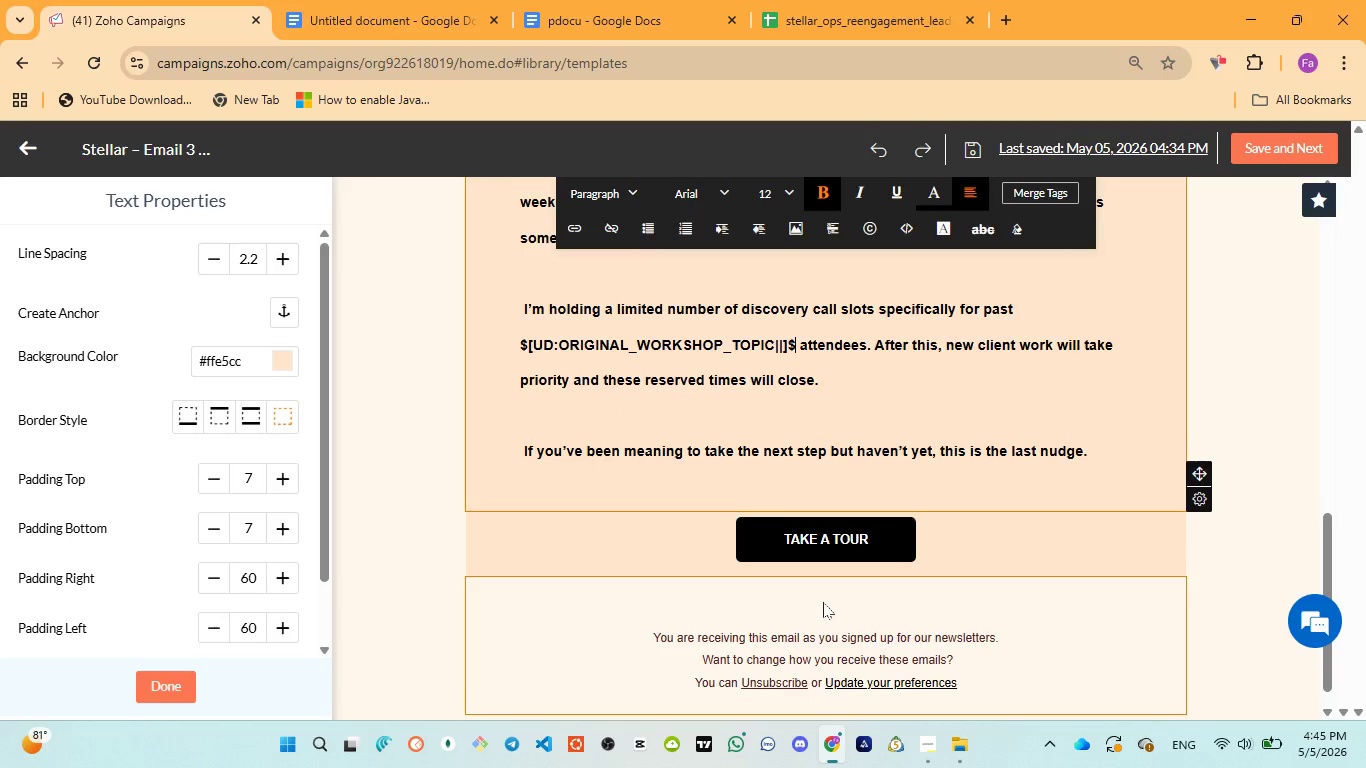 
scroll: coordinate [823, 602], scroll_direction: up, amount: 3.0
 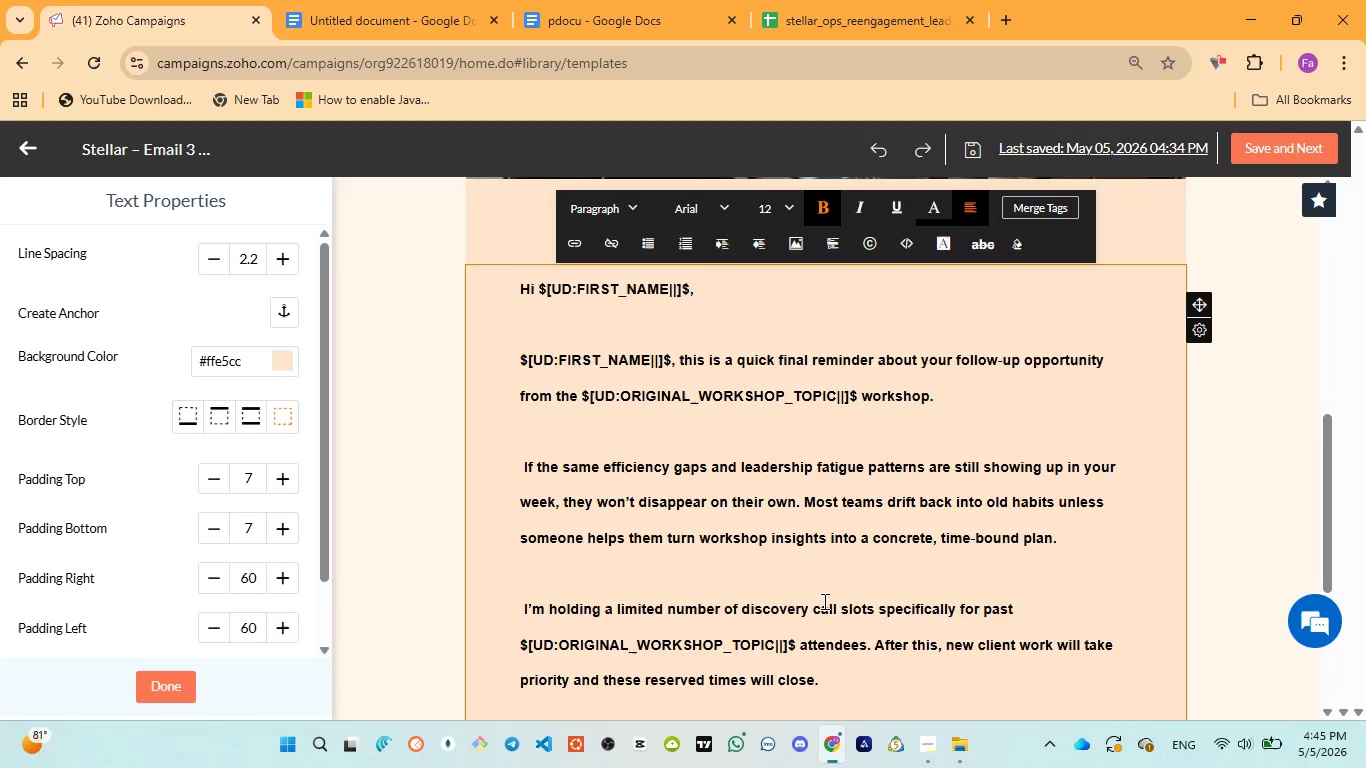 
scroll: coordinate [826, 604], scroll_direction: down, amount: 1.0
 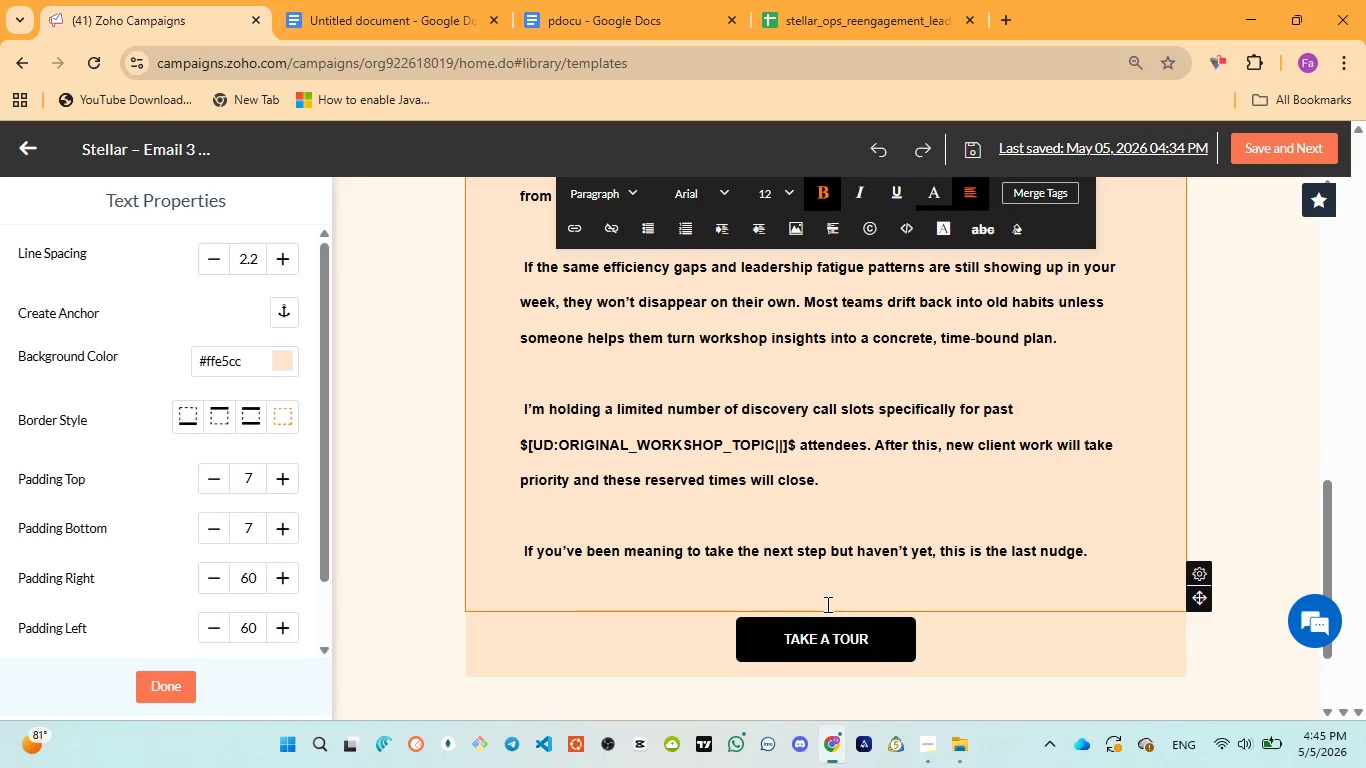 
scroll: coordinate [826, 604], scroll_direction: up, amount: 5.0
 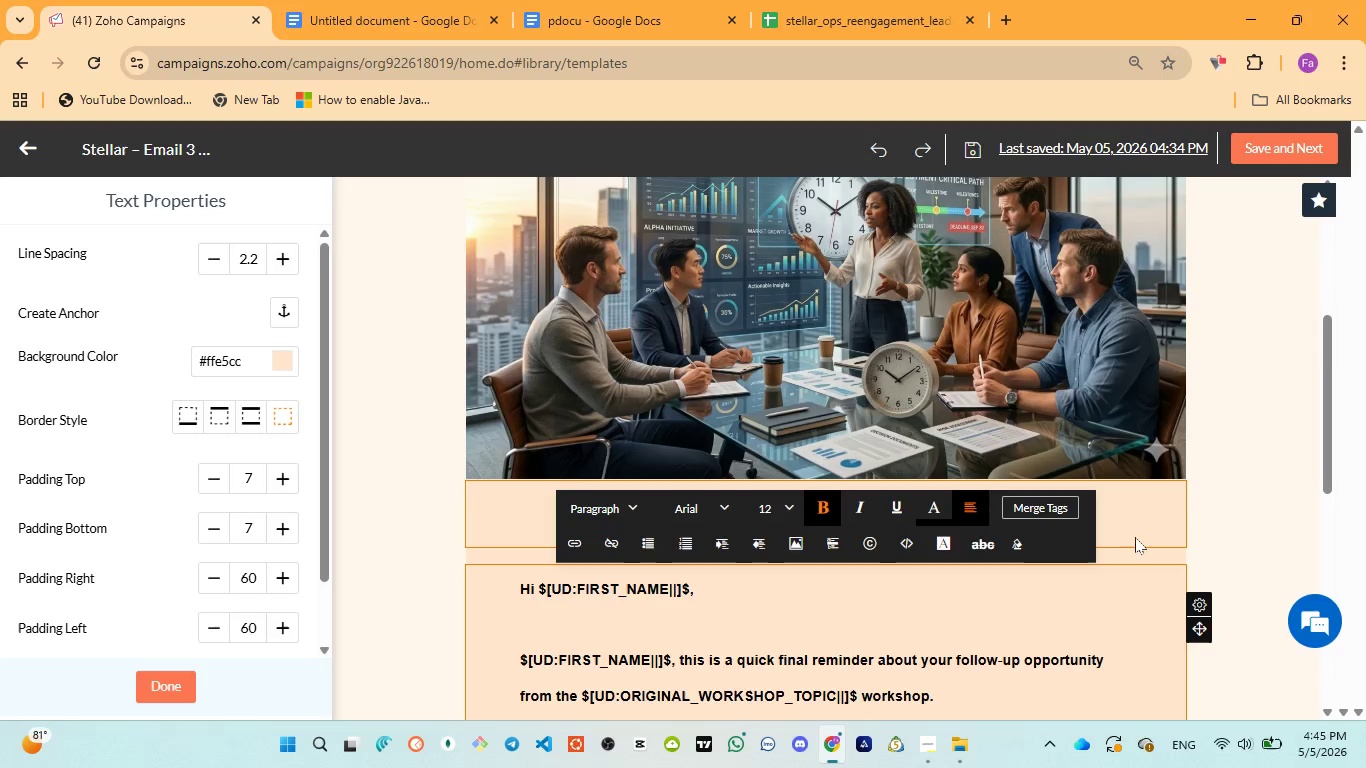 
left_click([1149, 527])
 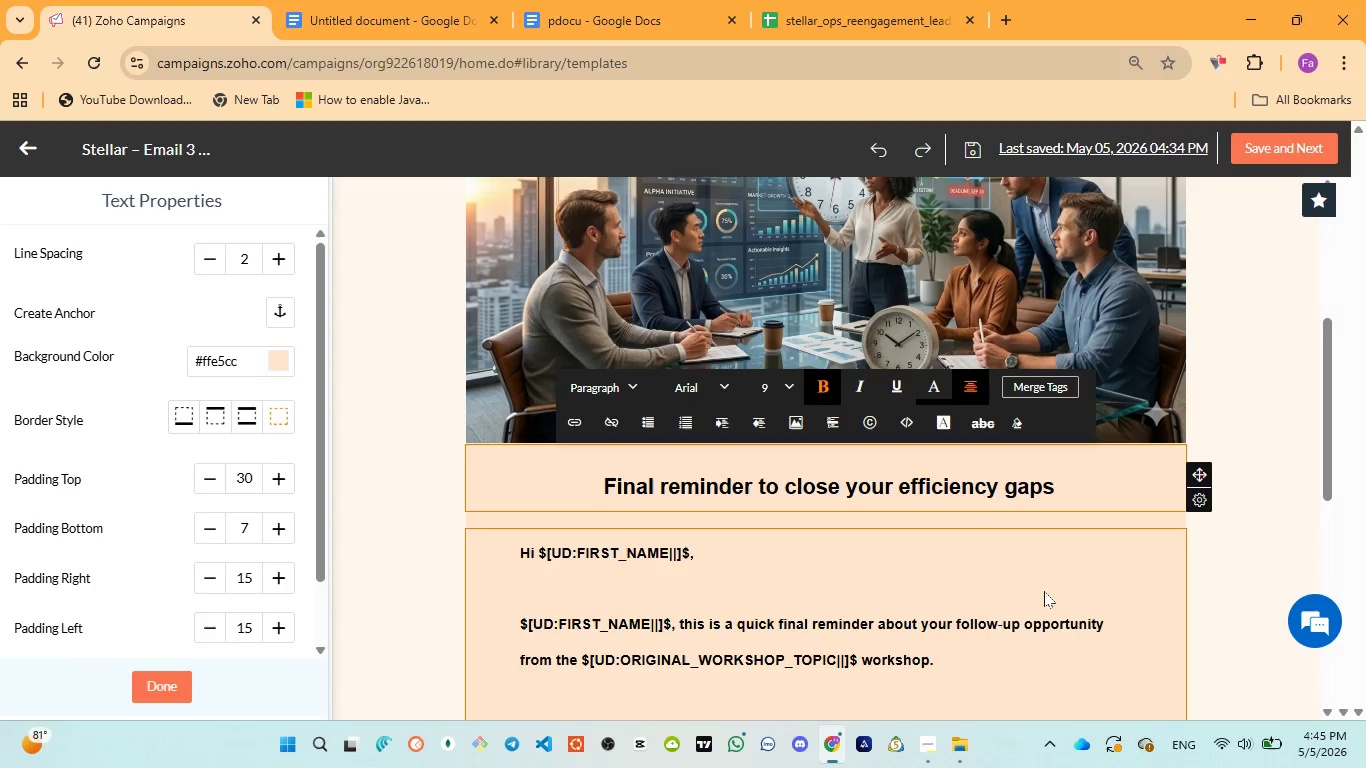 
scroll: coordinate [947, 624], scroll_direction: down, amount: 7.0
 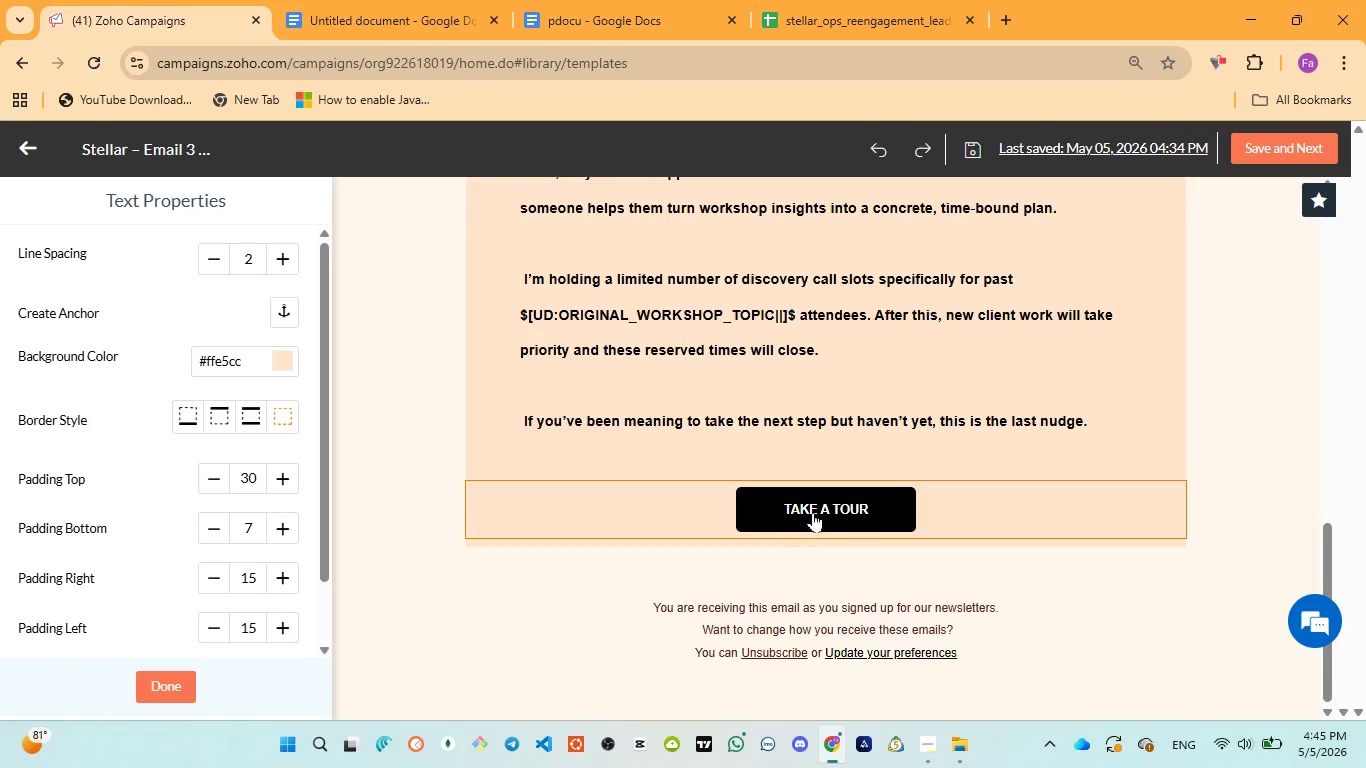 
left_click([814, 509])
 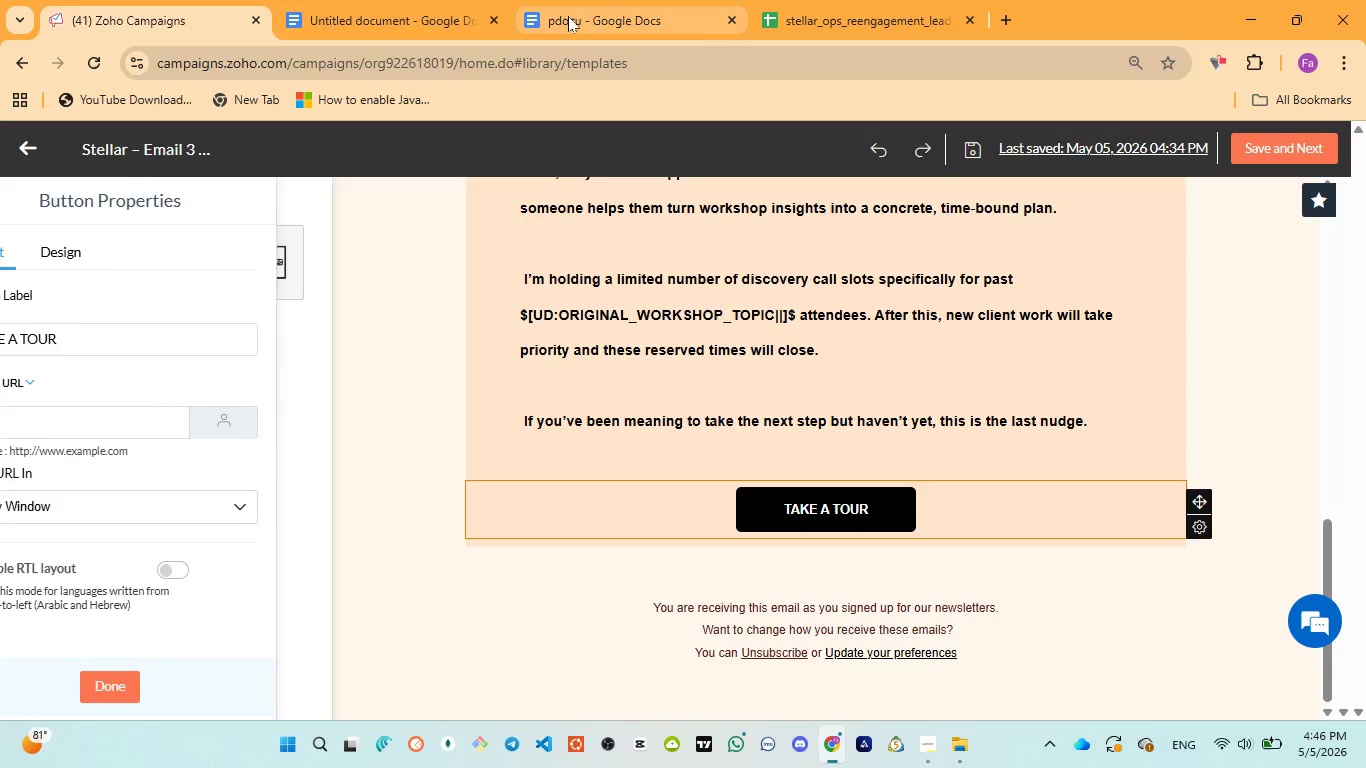 
left_click([569, 15])
 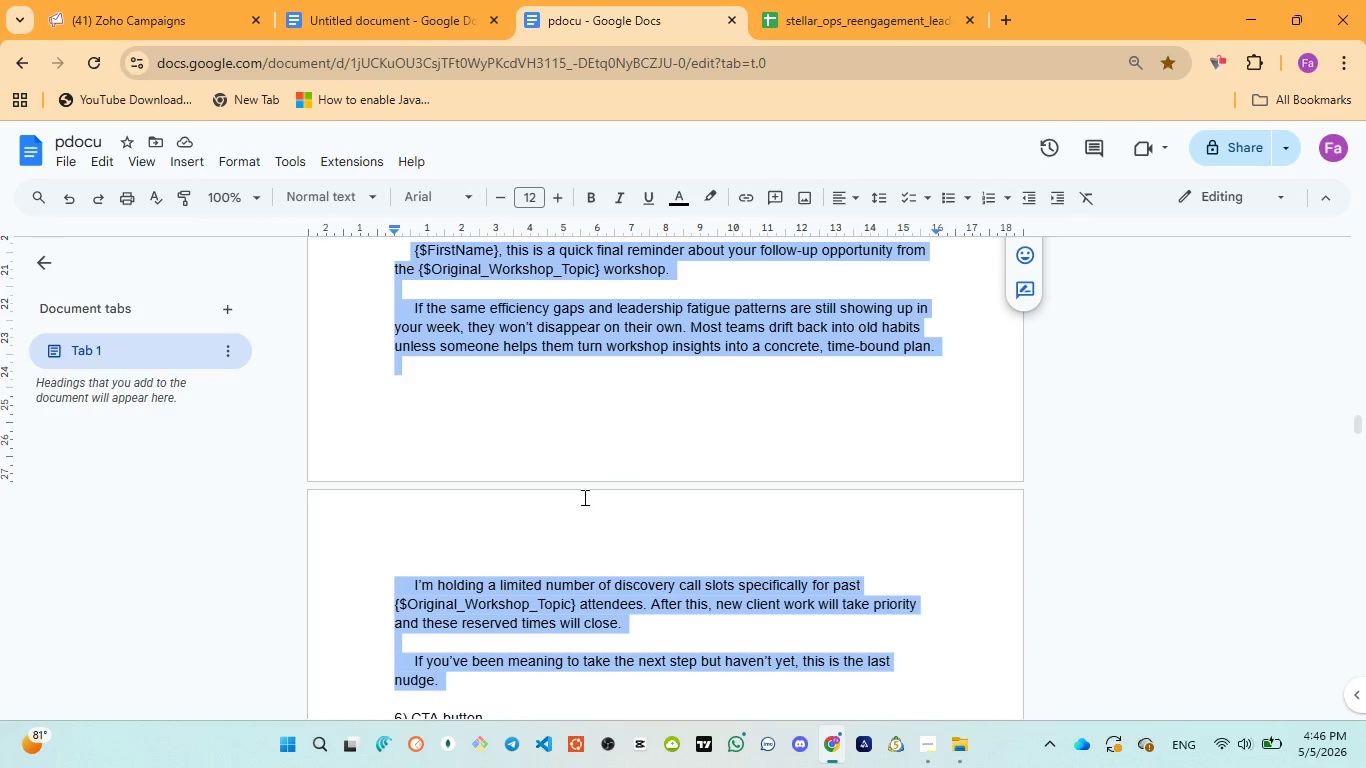 
scroll: coordinate [594, 534], scroll_direction: down, amount: 4.0
 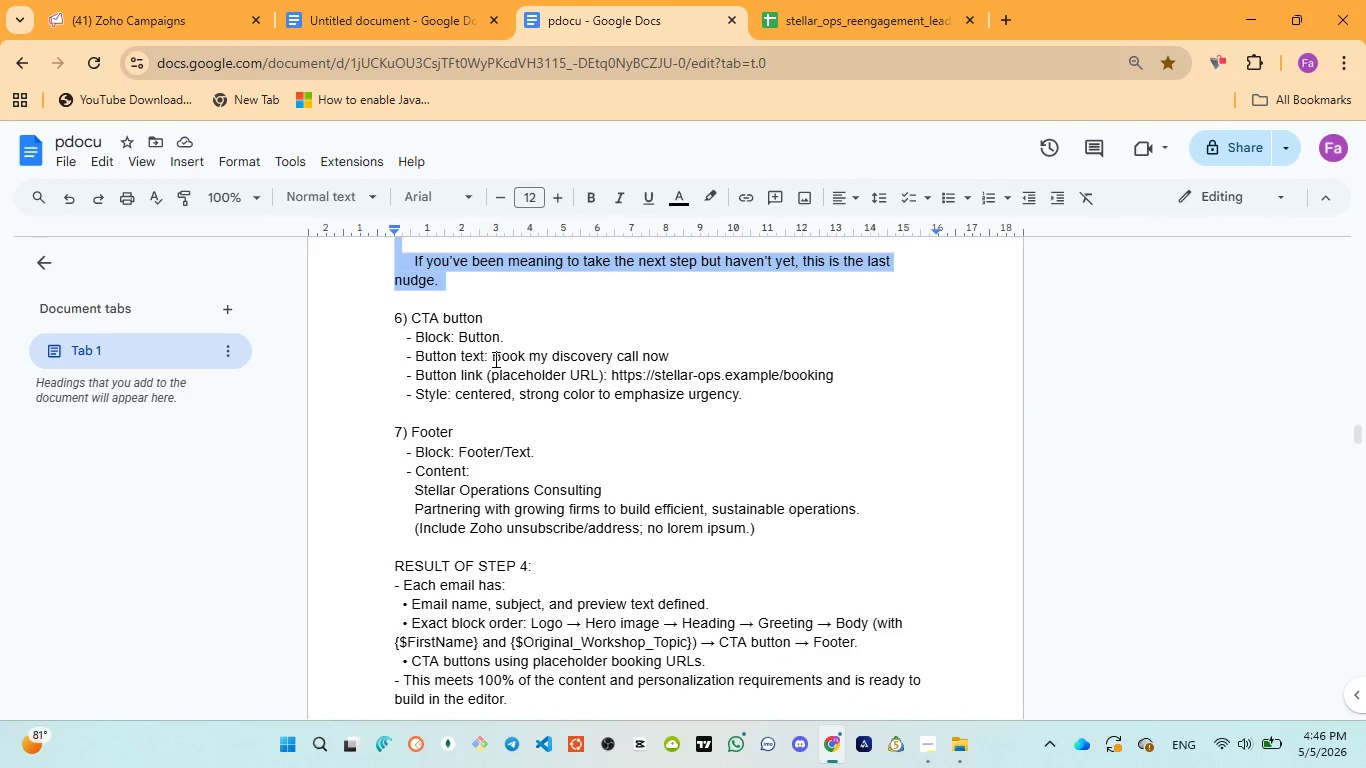 
wait(5.27)
 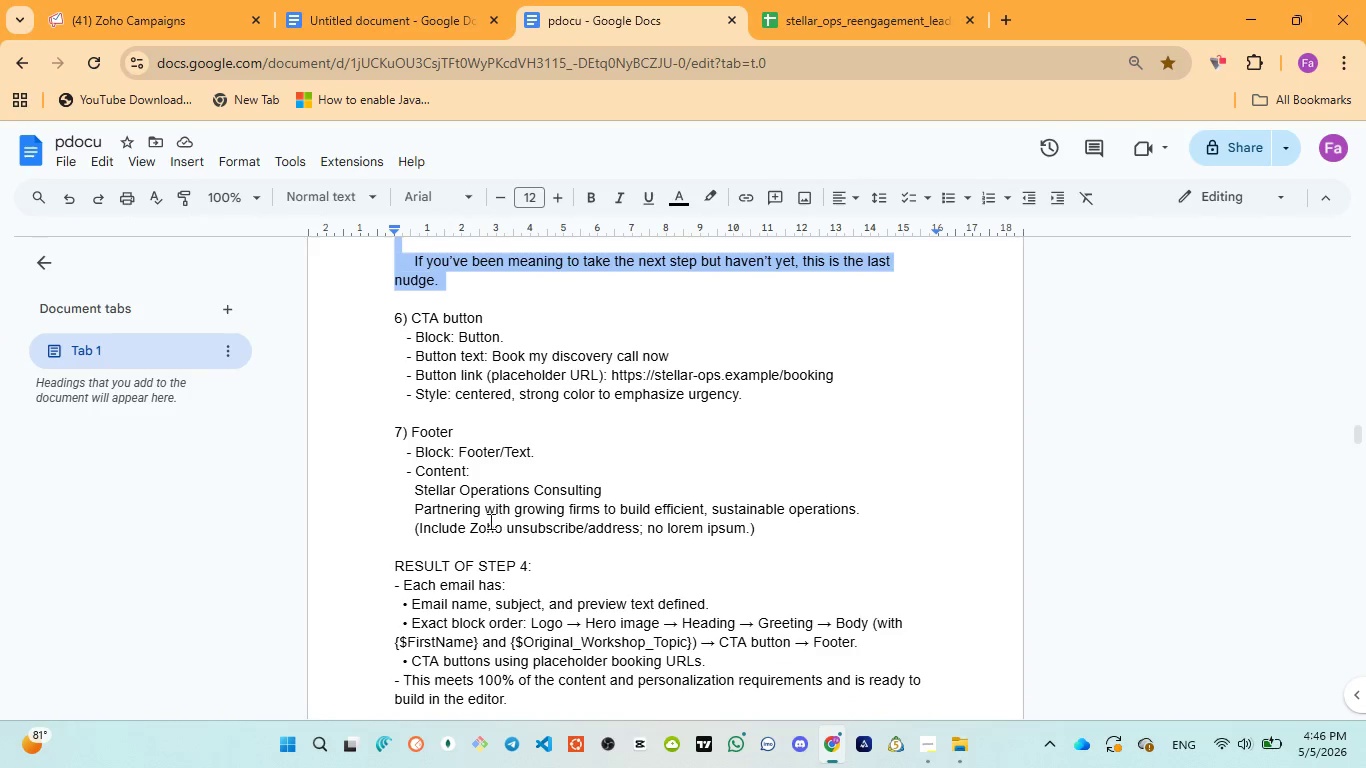 
left_click_drag(start_coordinate=[493, 358], to_coordinate=[672, 358])
 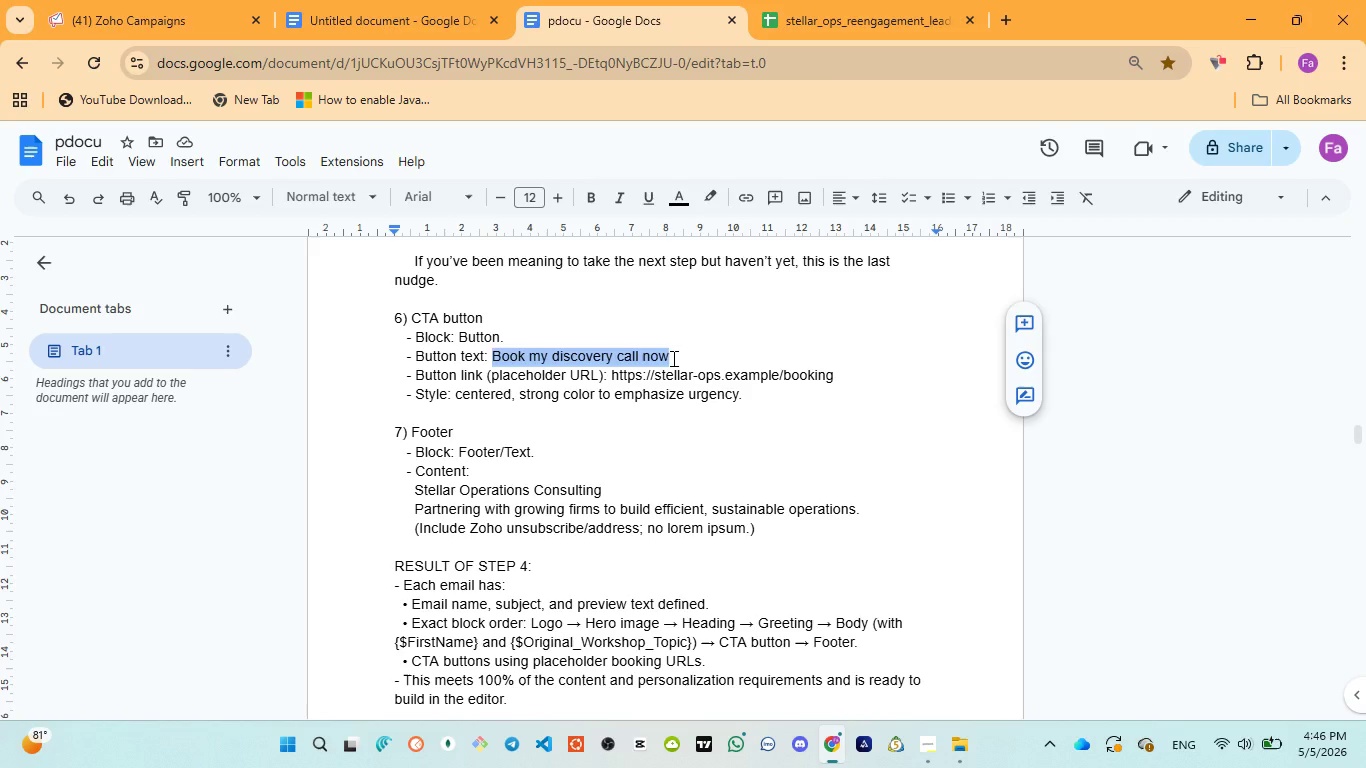 
key(Control+C)
 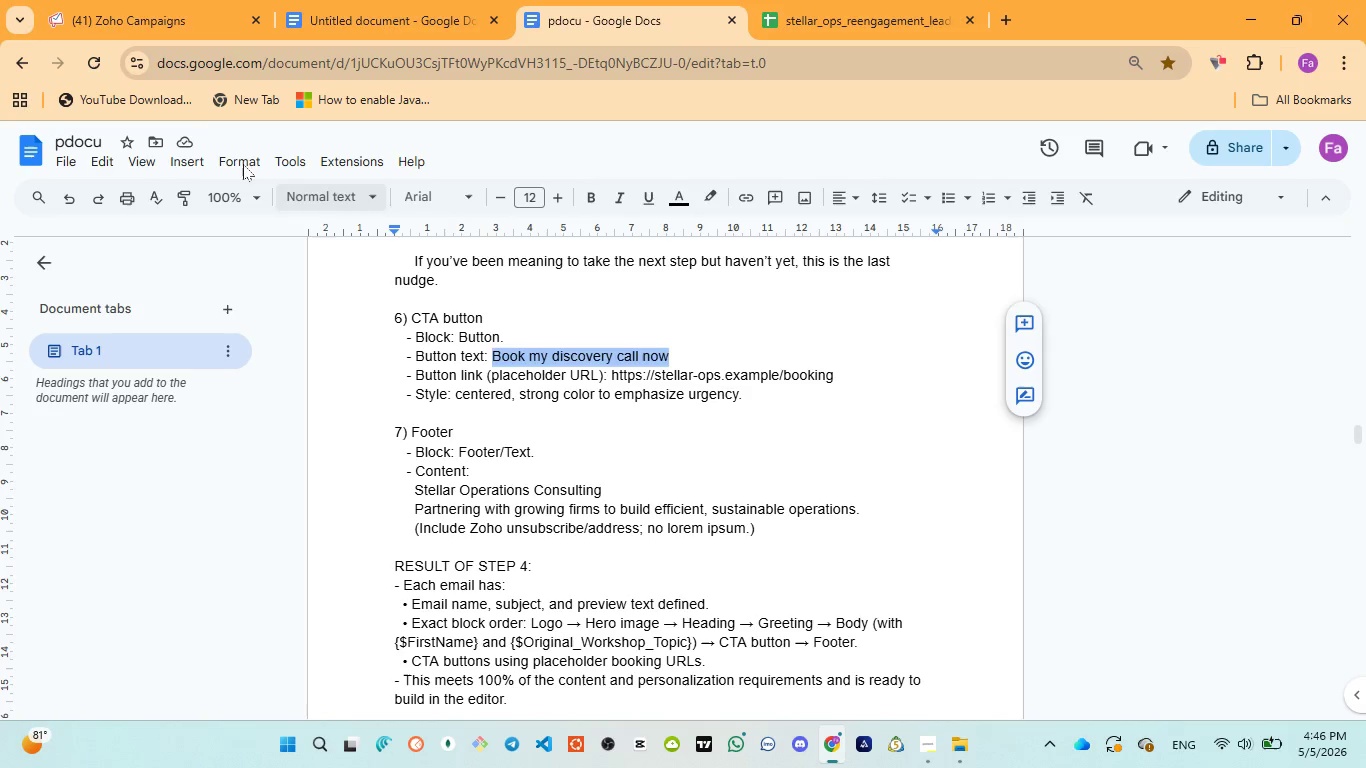 
left_click([157, 24])
 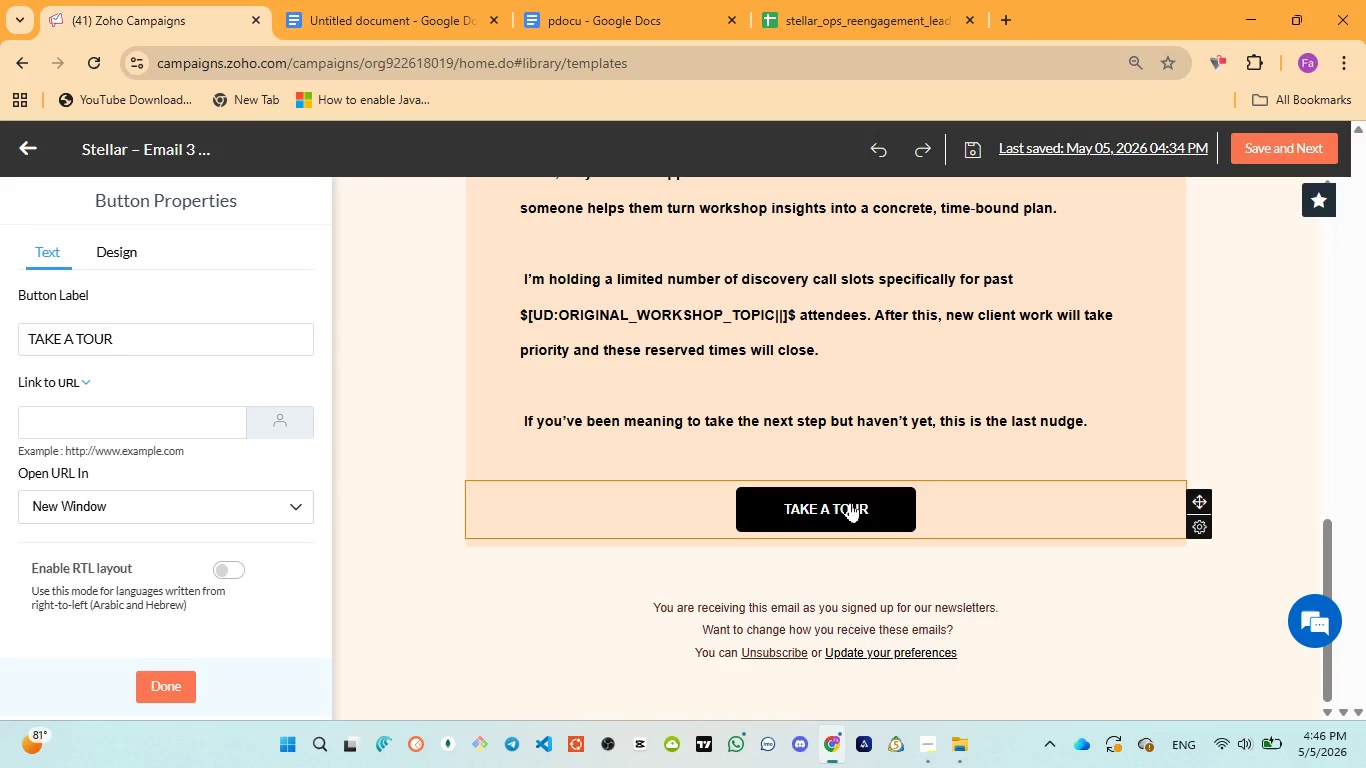 
left_click([850, 502])
 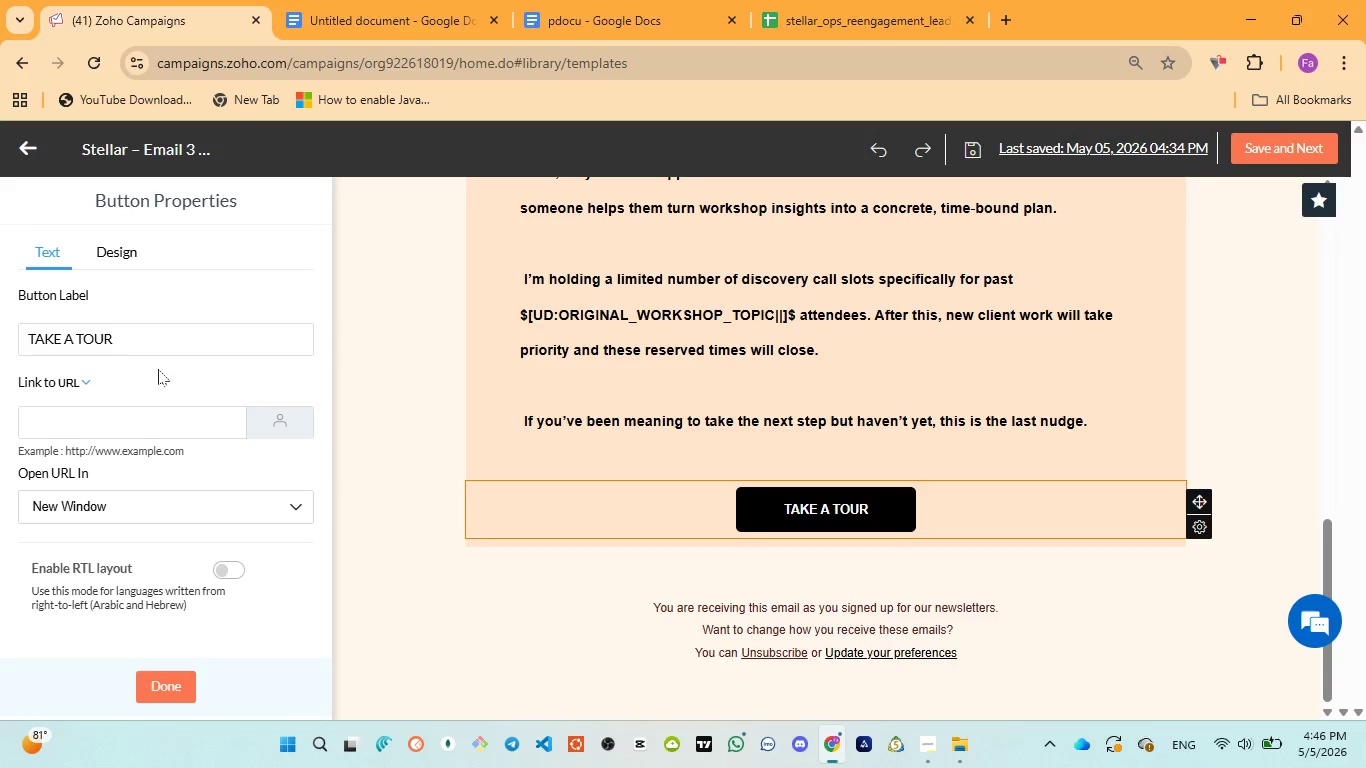 
left_click([127, 337])
 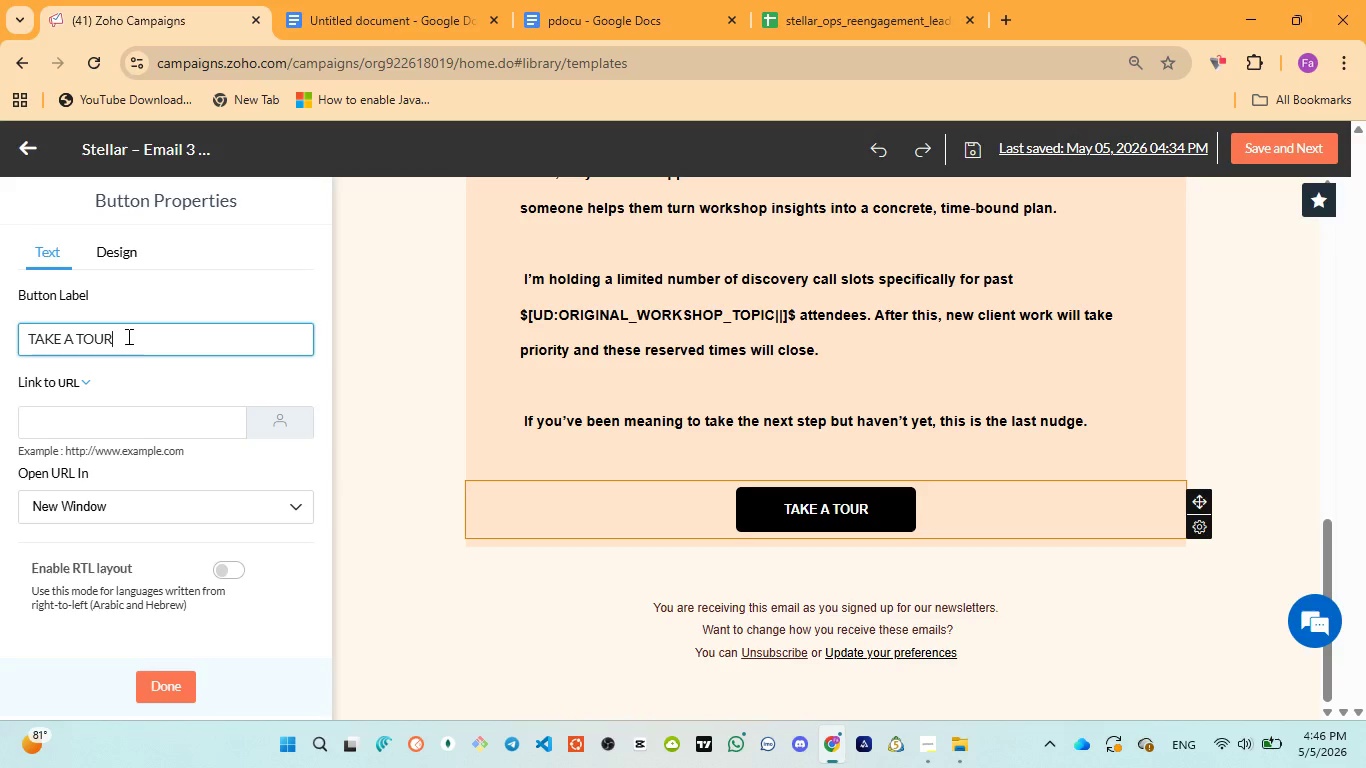 
key(Control+A)
 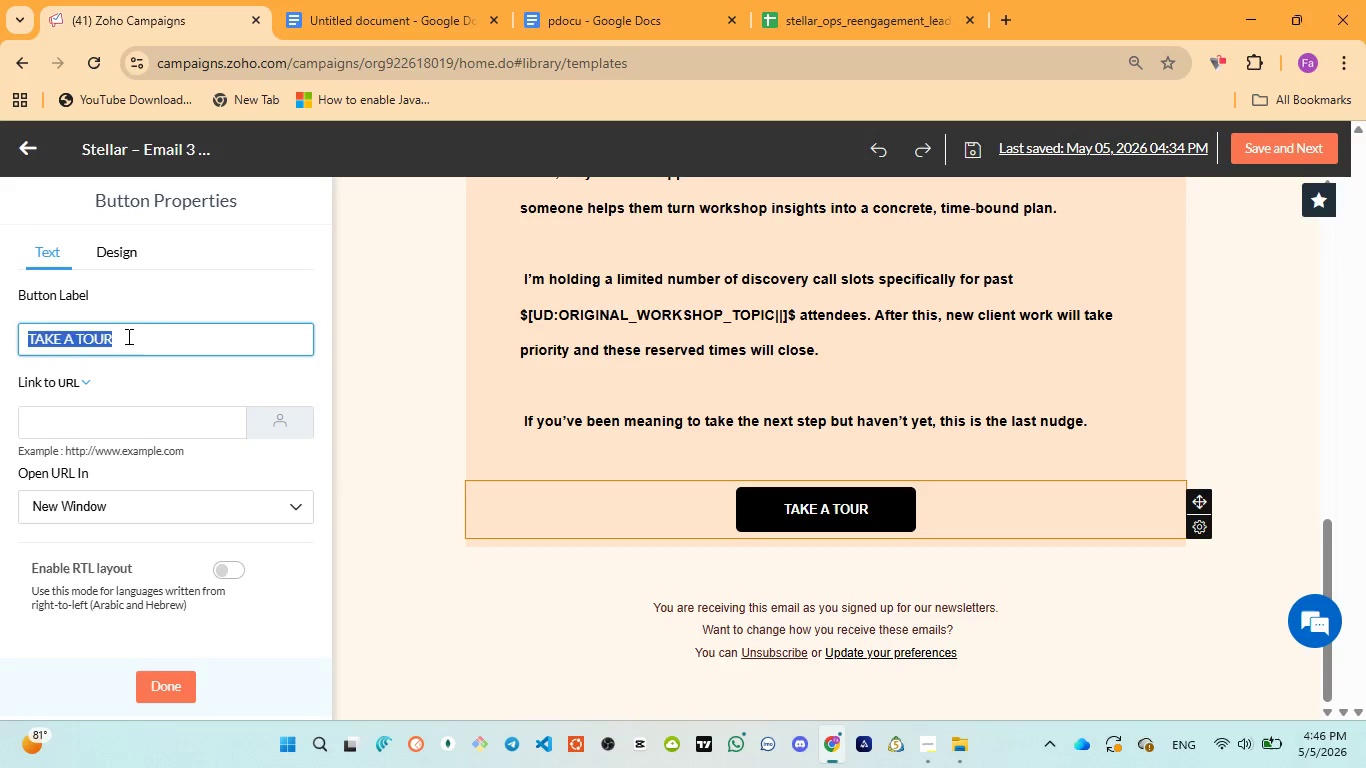 
key(Control+V)
 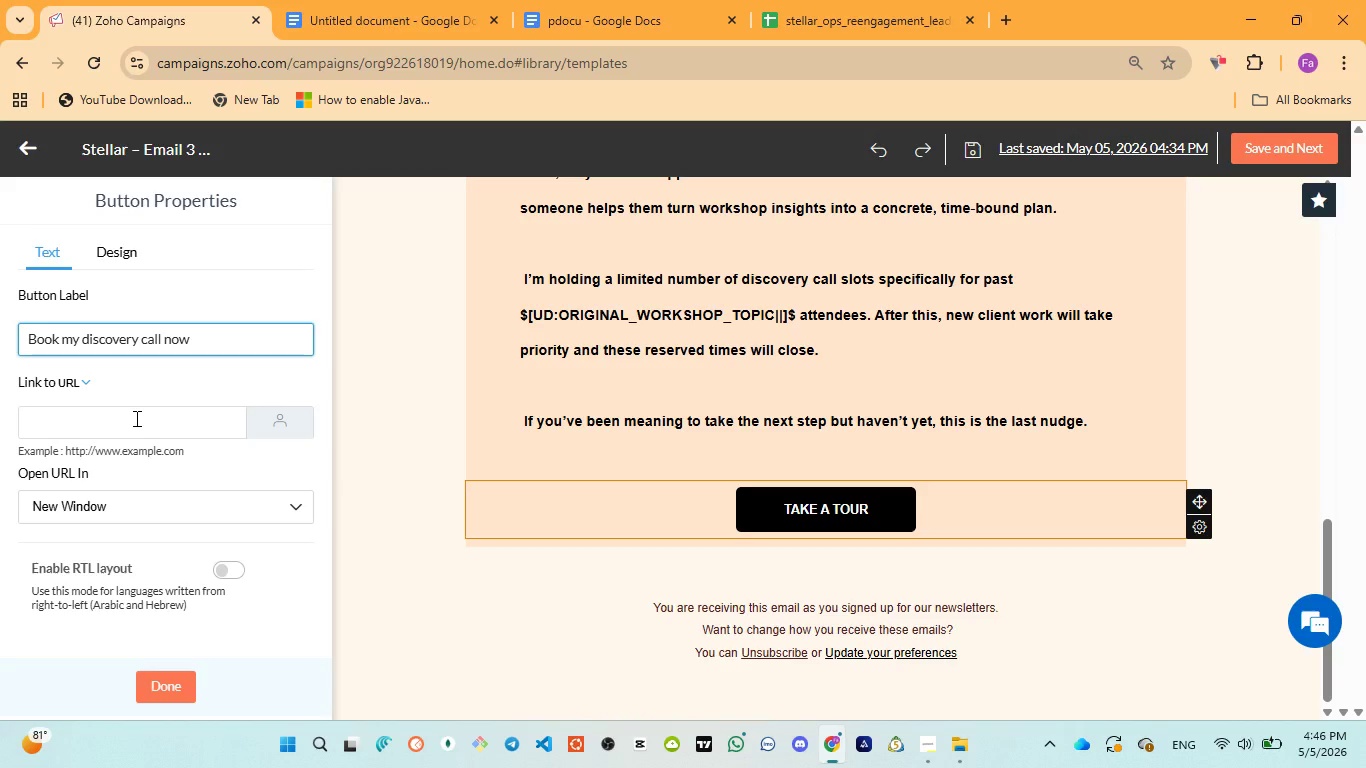 
left_click([137, 418])
 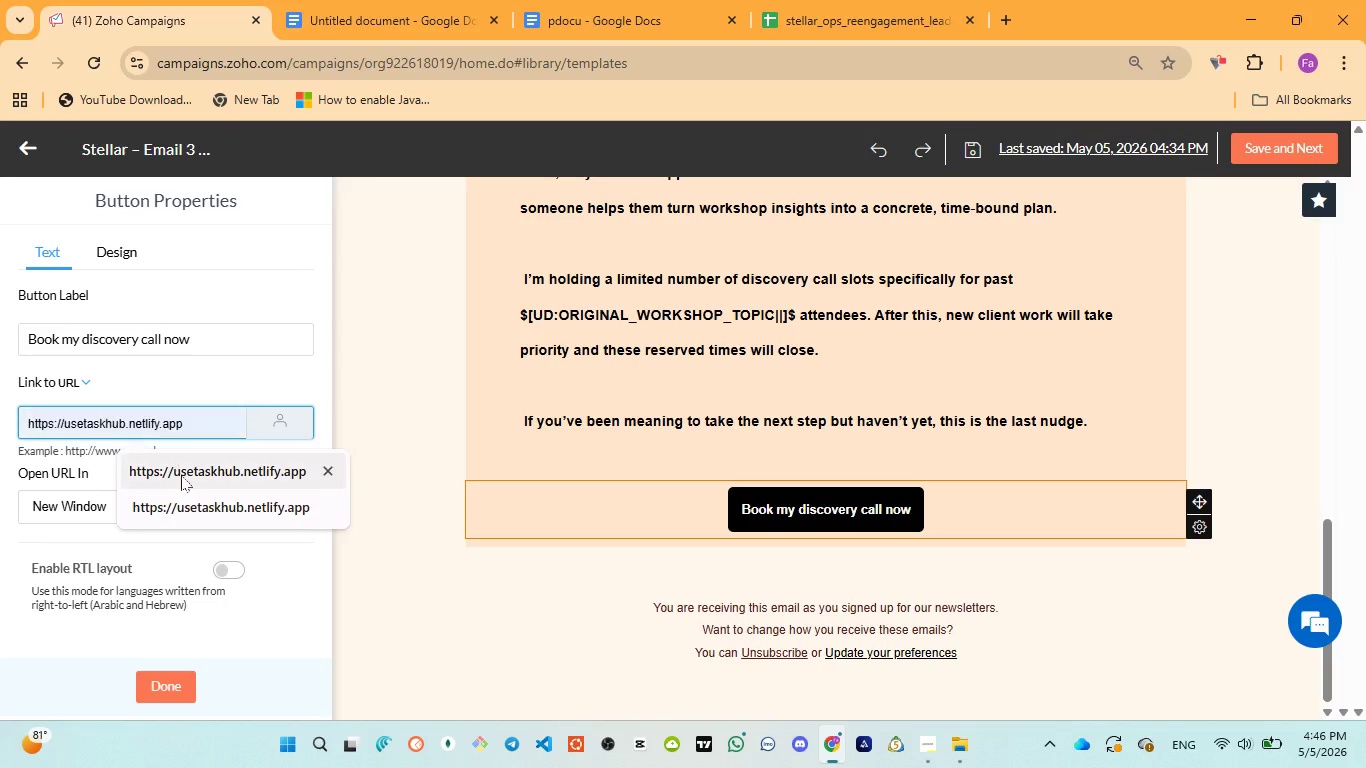 
left_click([185, 476])
 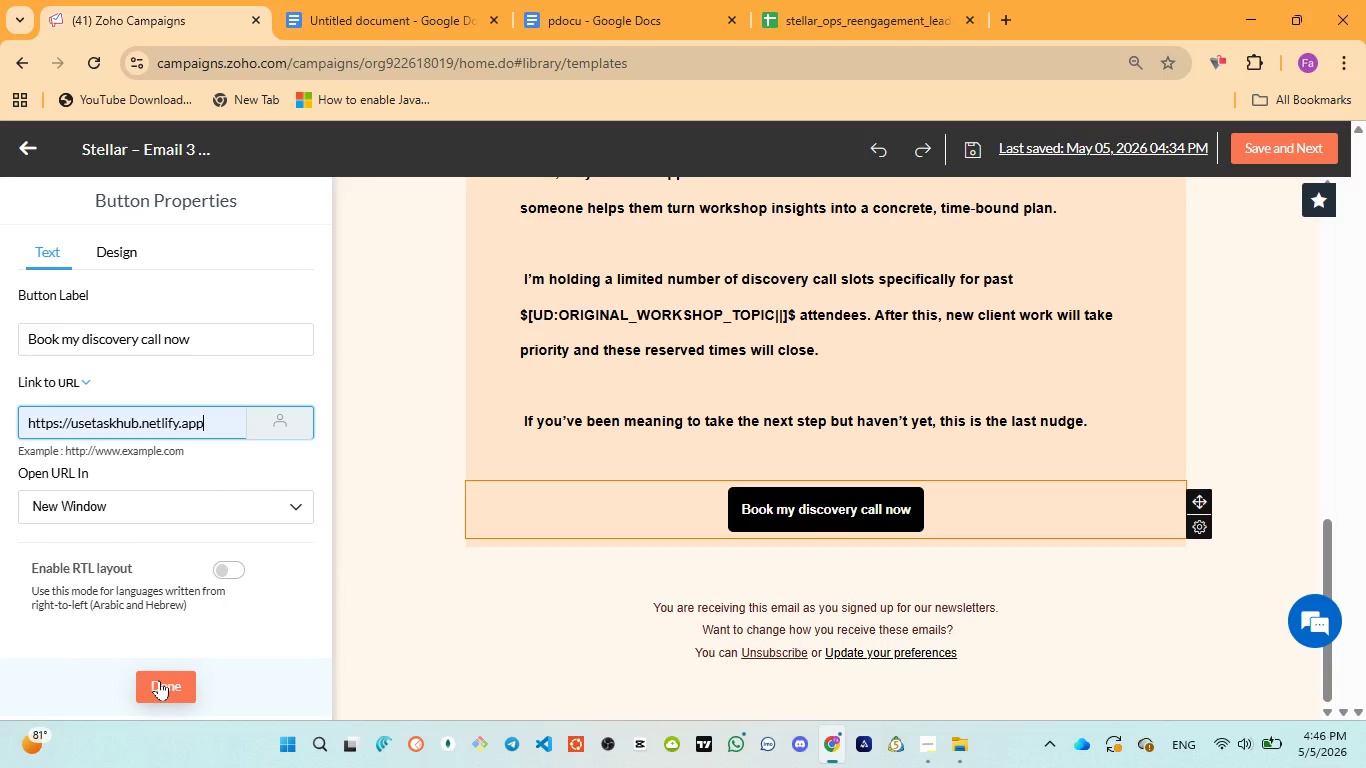 
left_click([160, 672])
 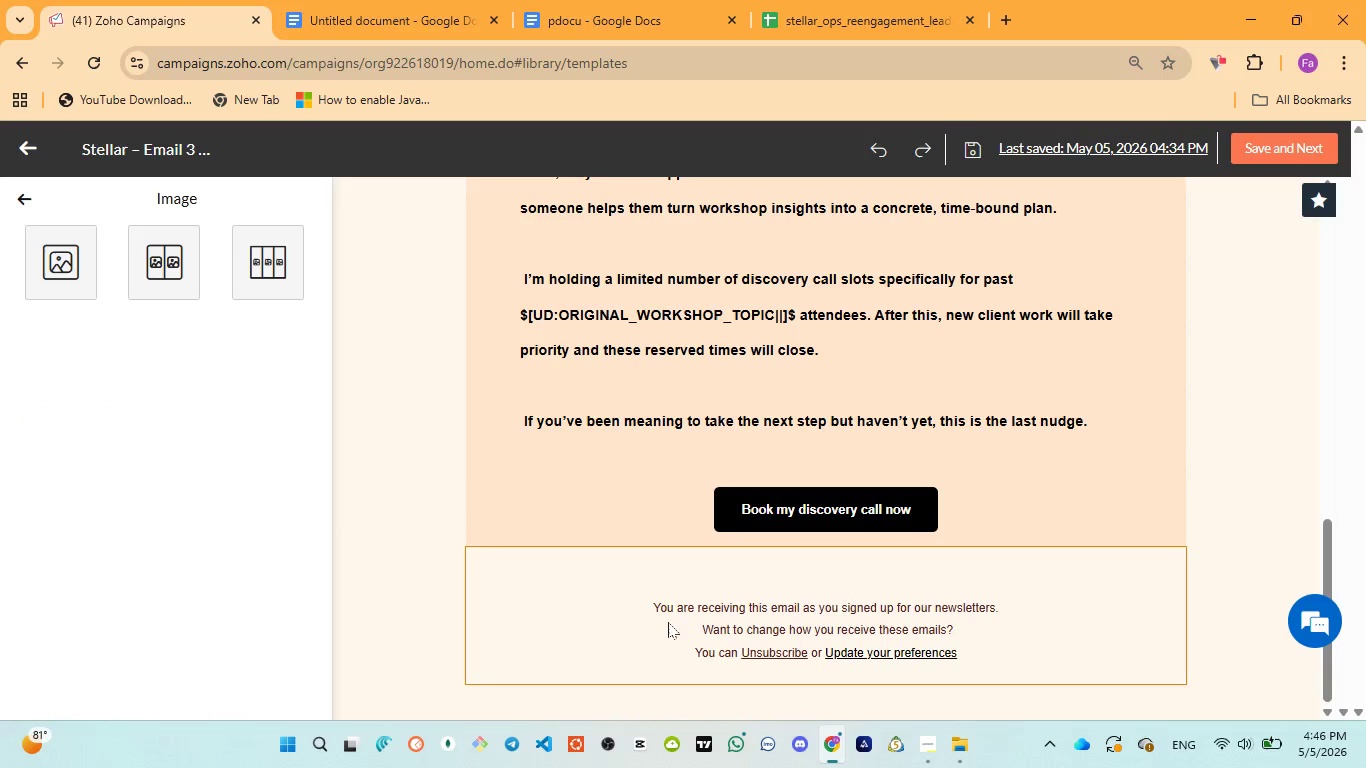 
left_click([657, 608])
 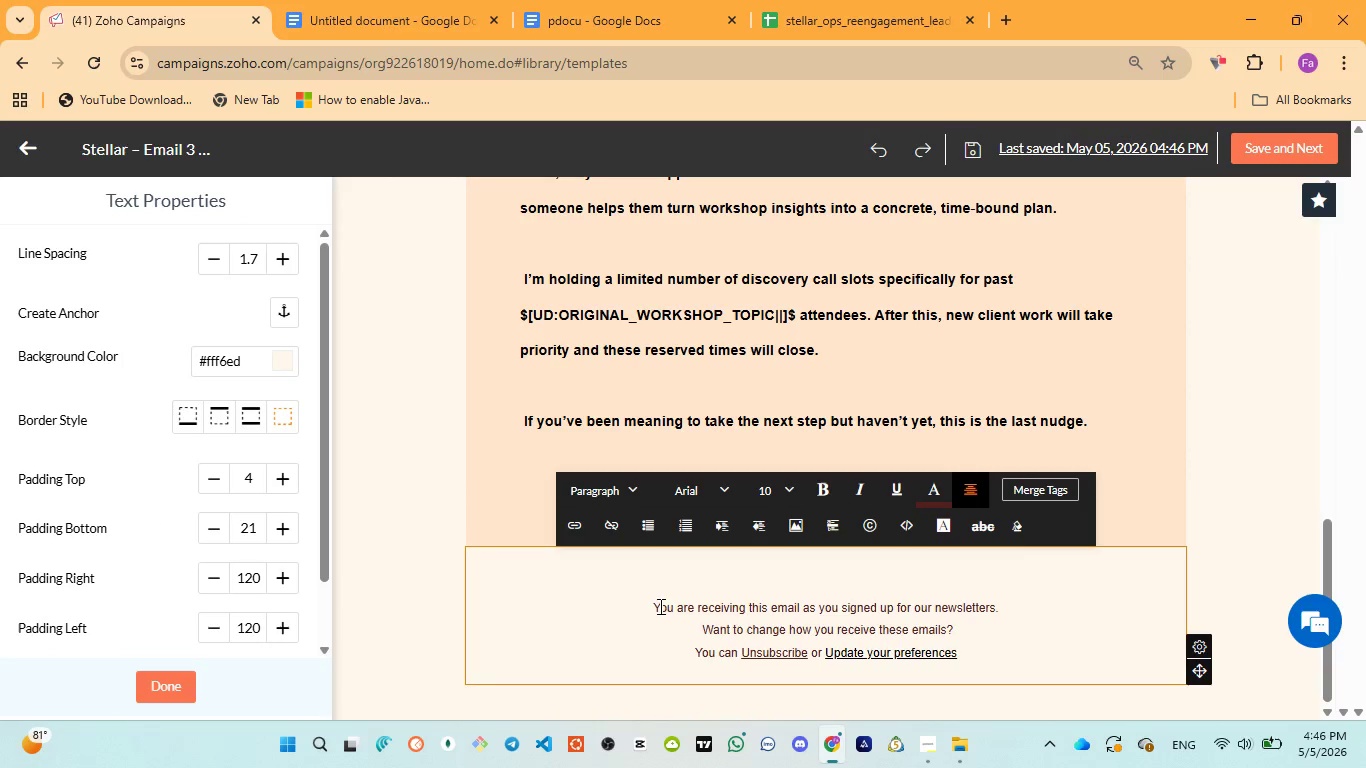 
key(ArrowLeft)
 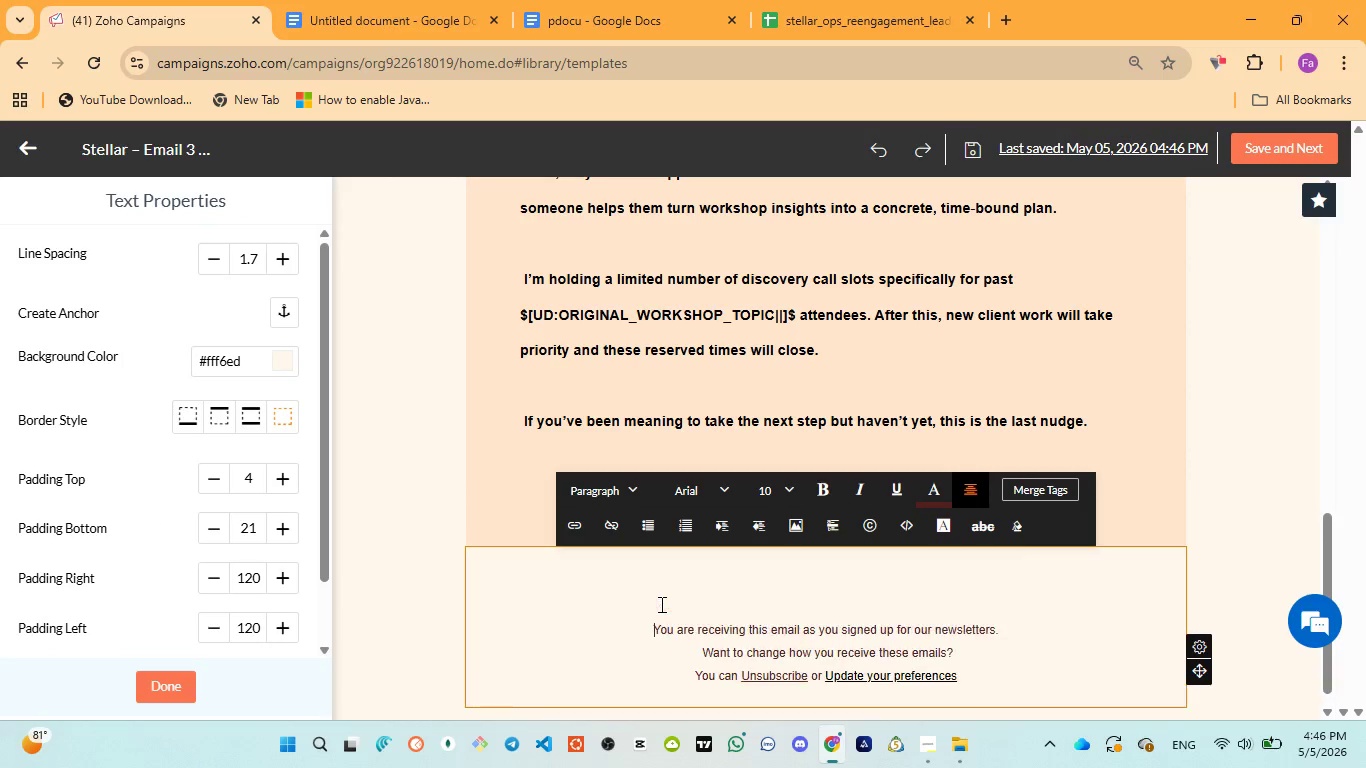 
key(Enter)
 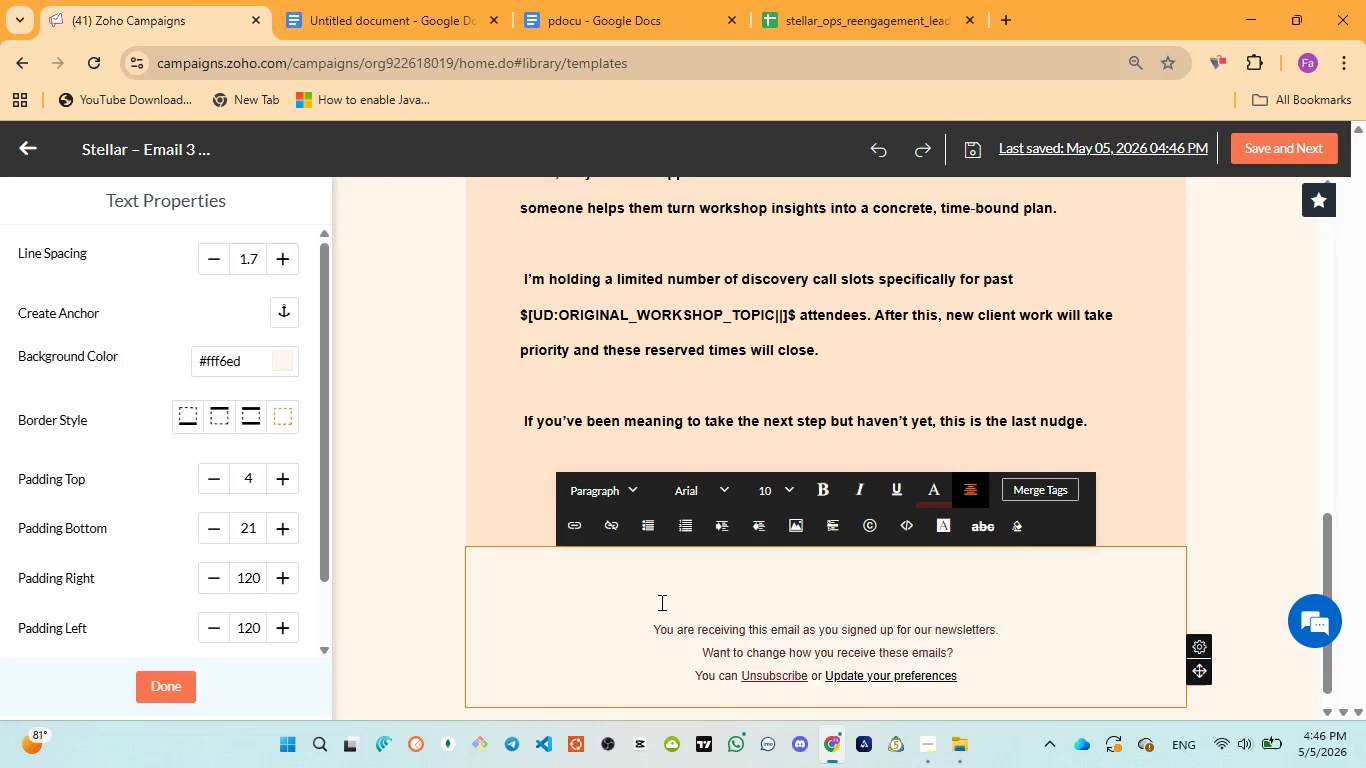 
key(Enter)
 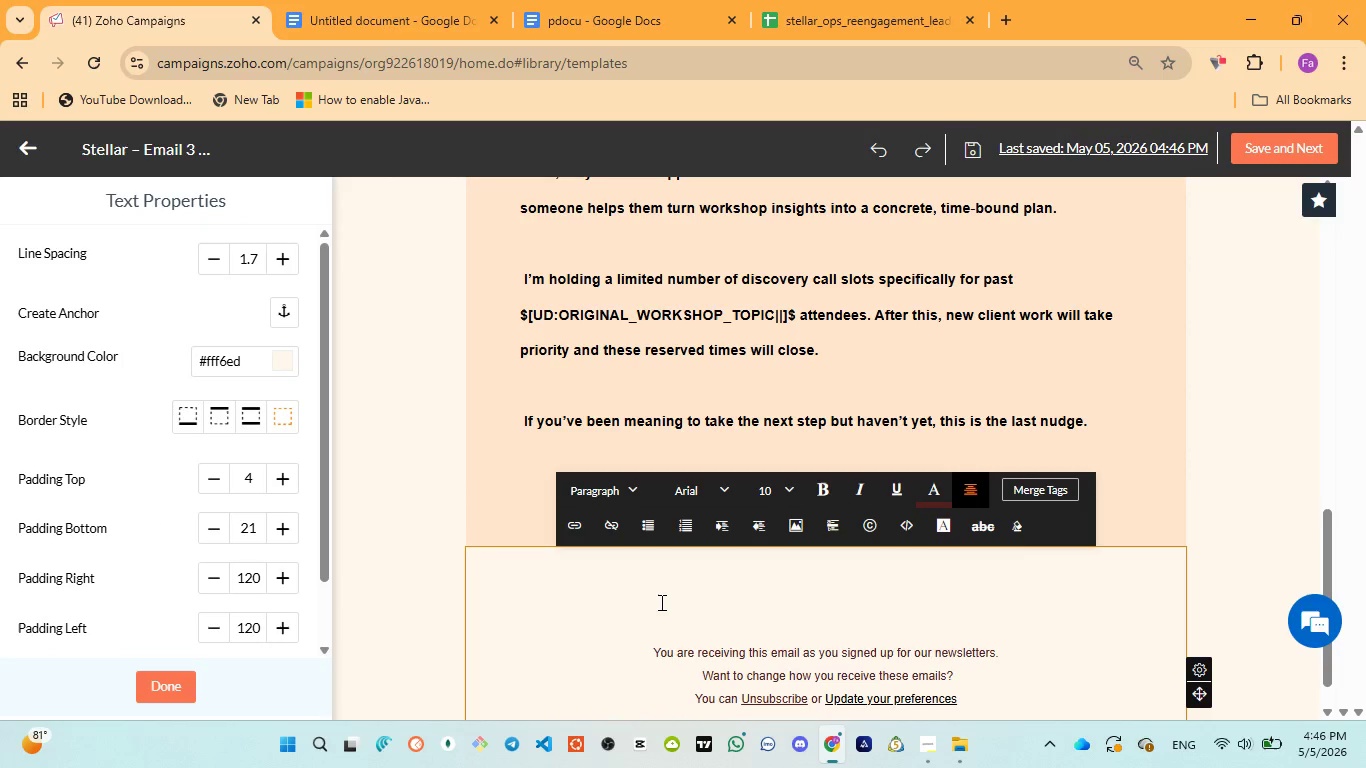 
left_click([660, 602])
 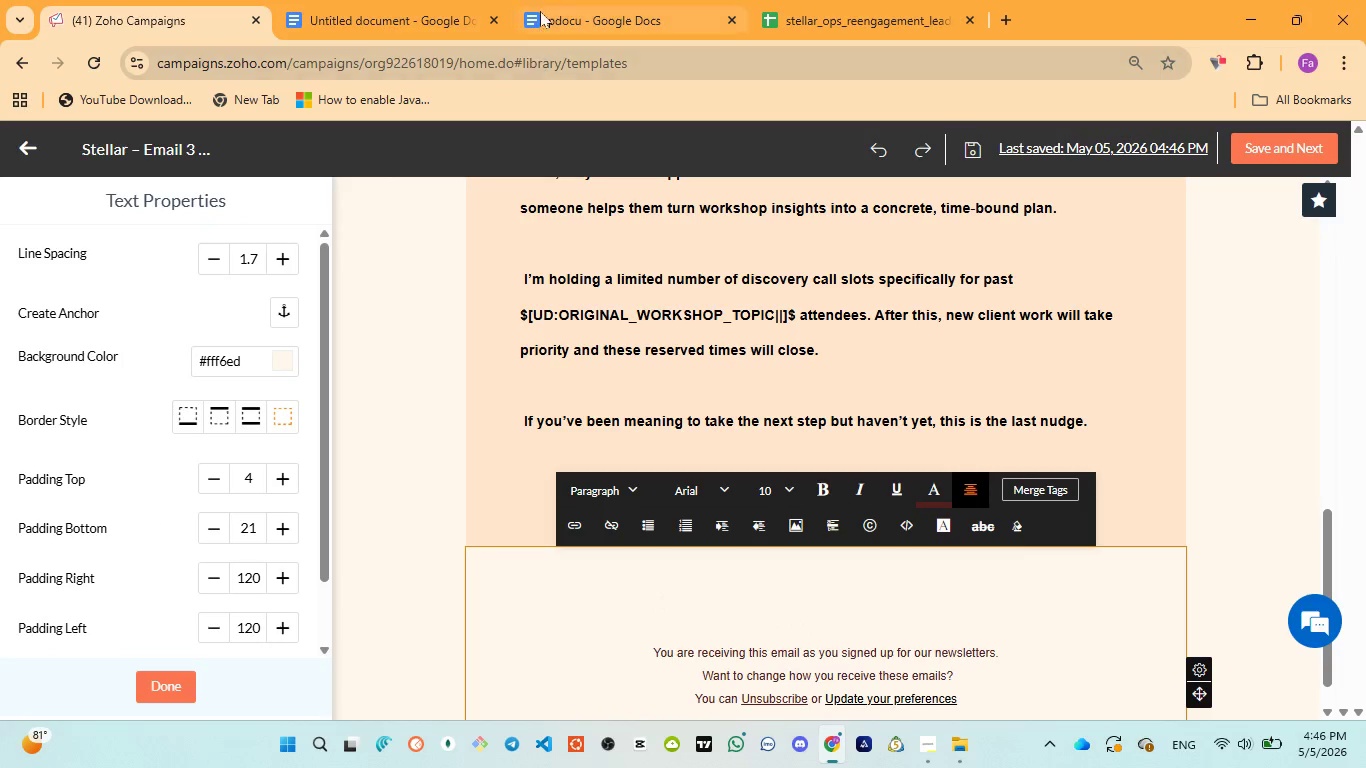 
left_click([546, 0])
 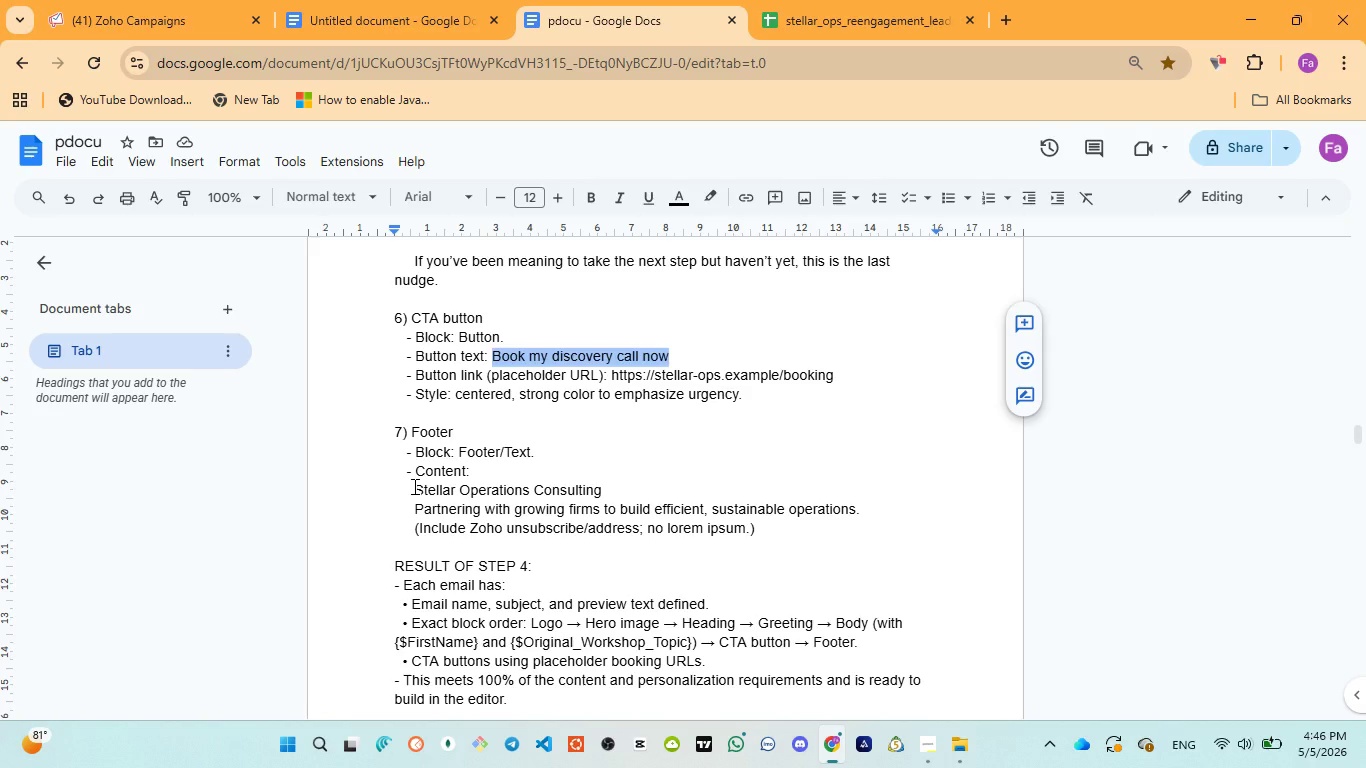 
left_click_drag(start_coordinate=[413, 487], to_coordinate=[873, 509])
 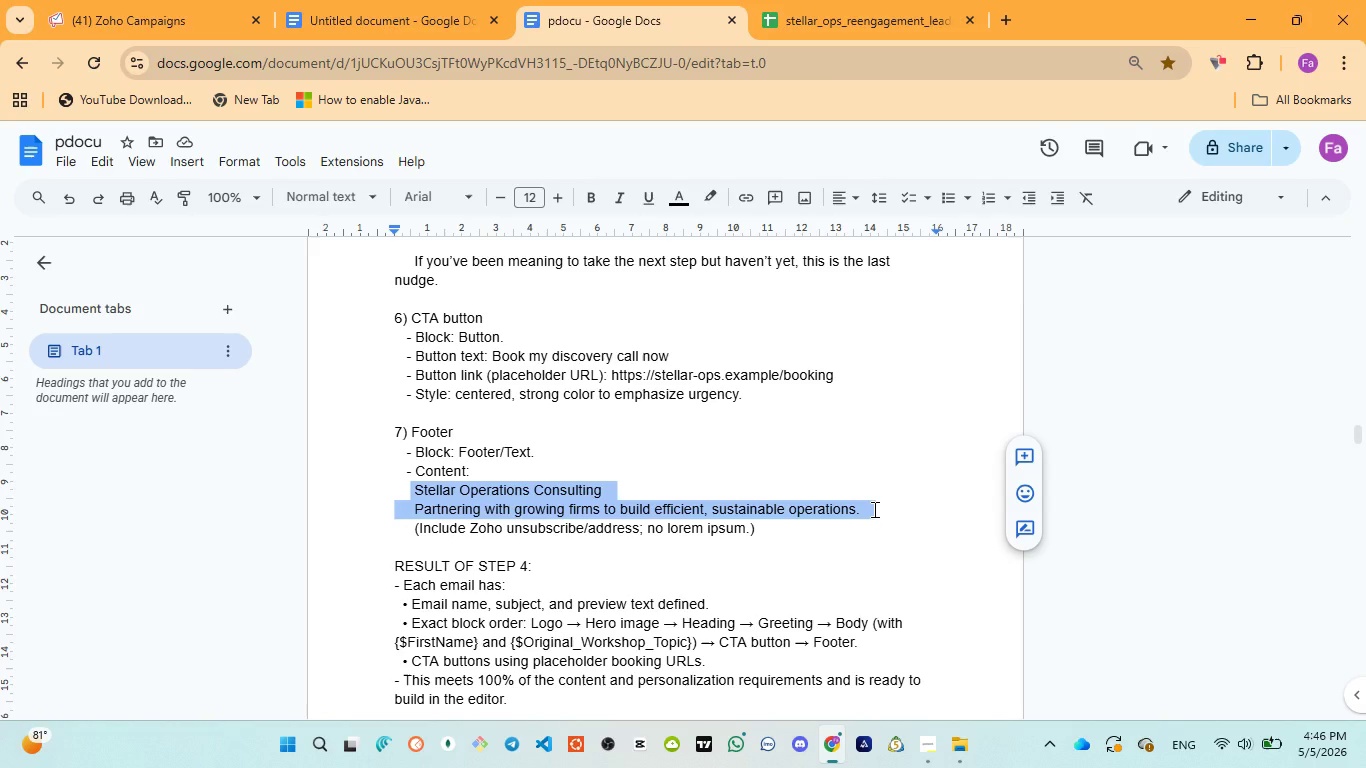 
key(Control+C)
 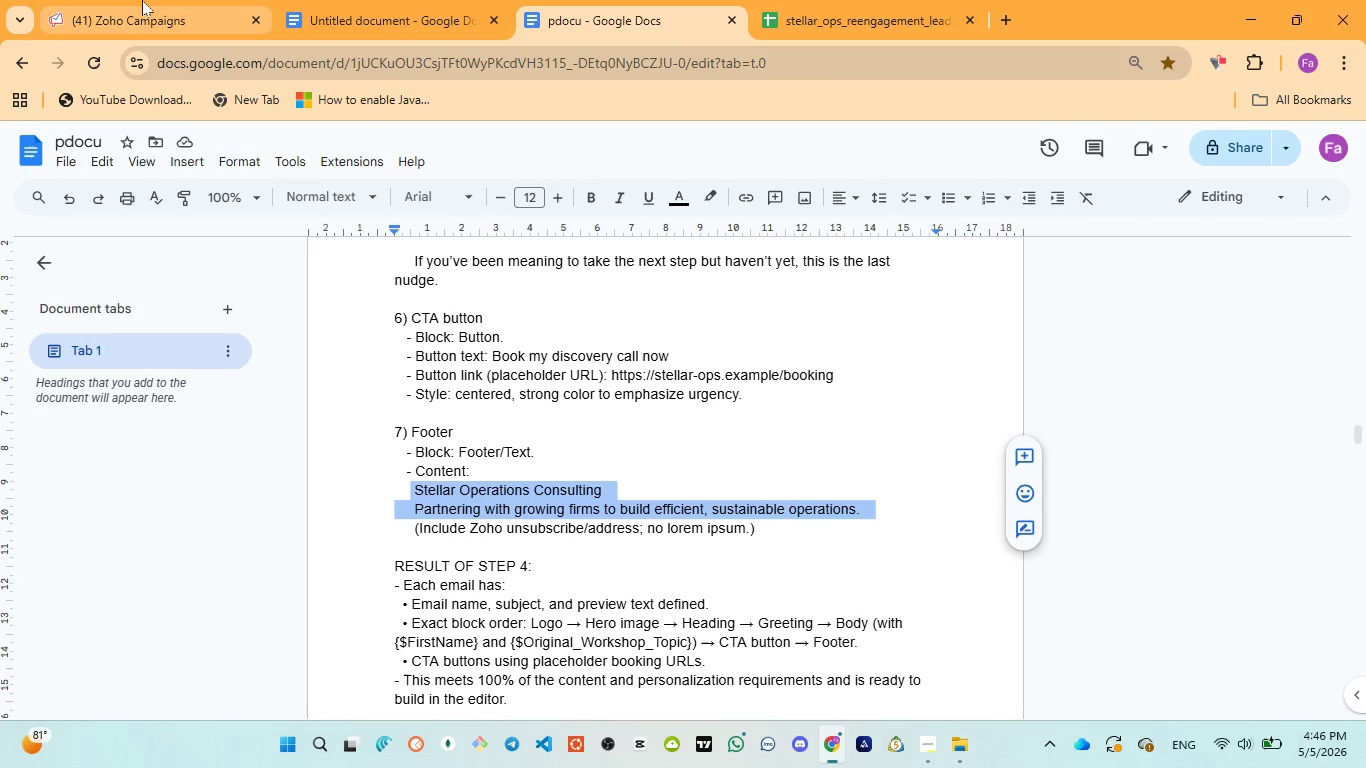 
left_click([136, 18])
 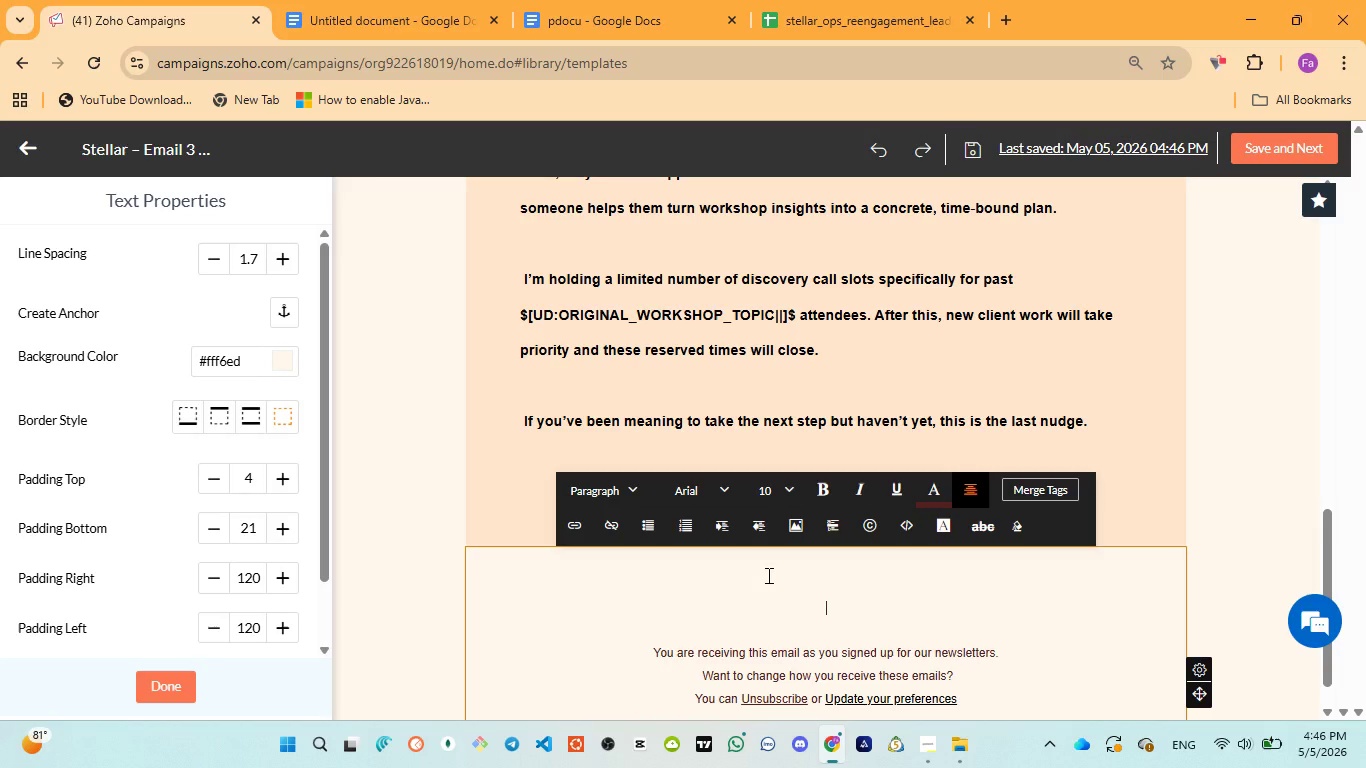 
type(Stellar Operations Consulting)
 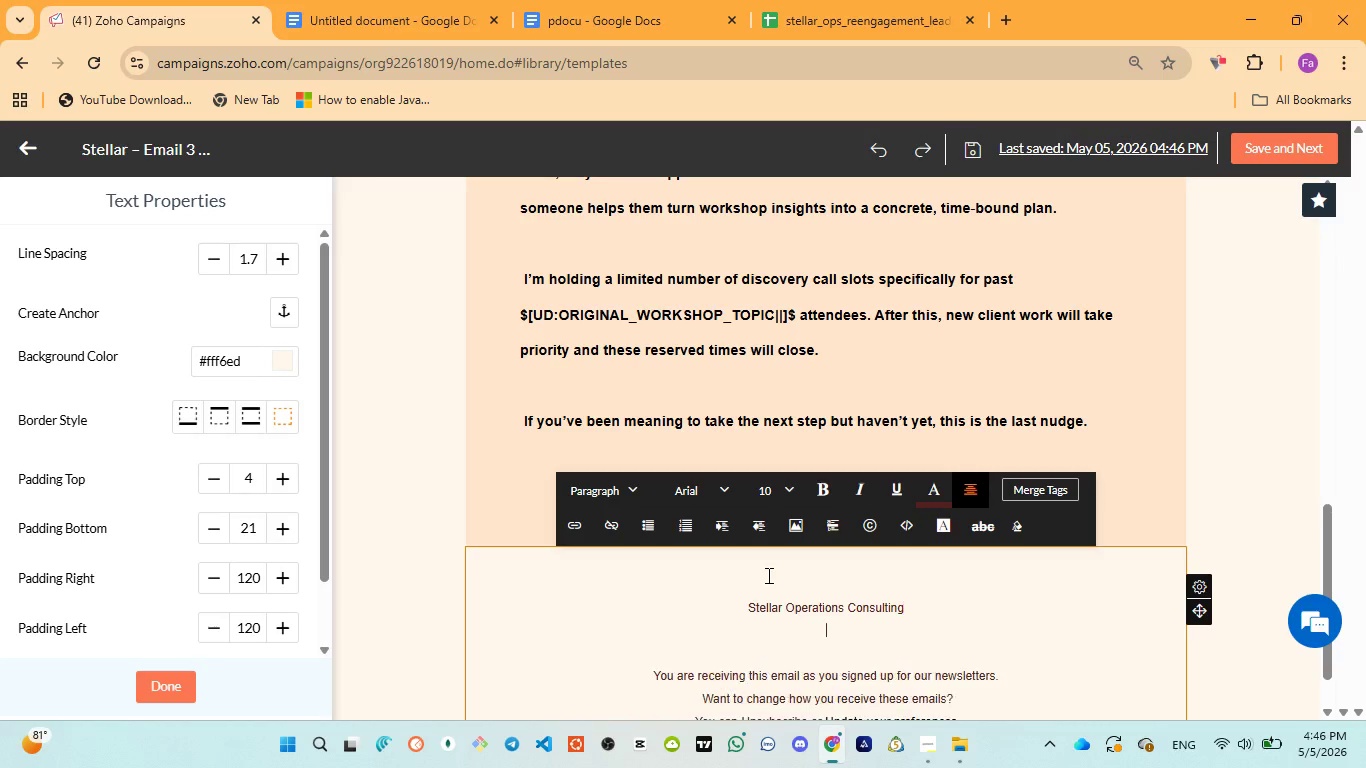 
key(Enter)
 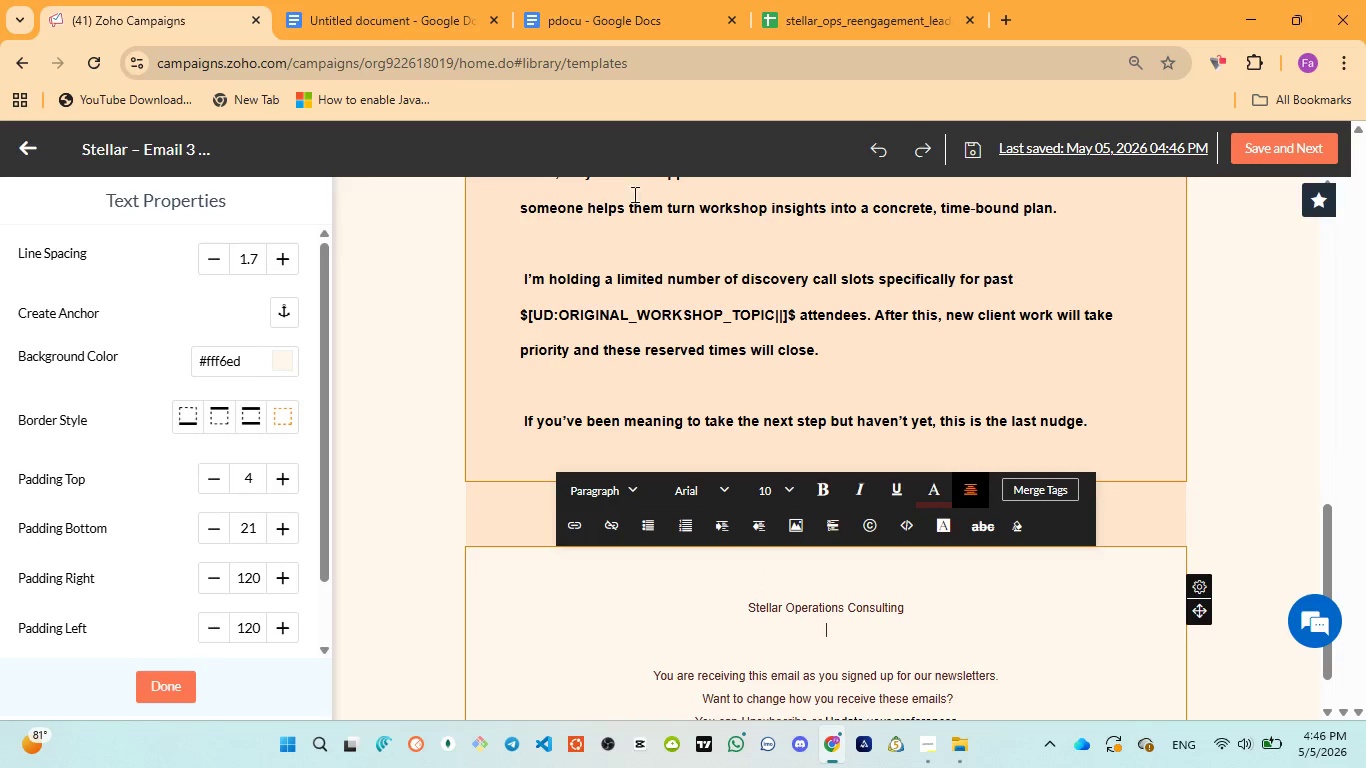 
left_click([616, 18])
 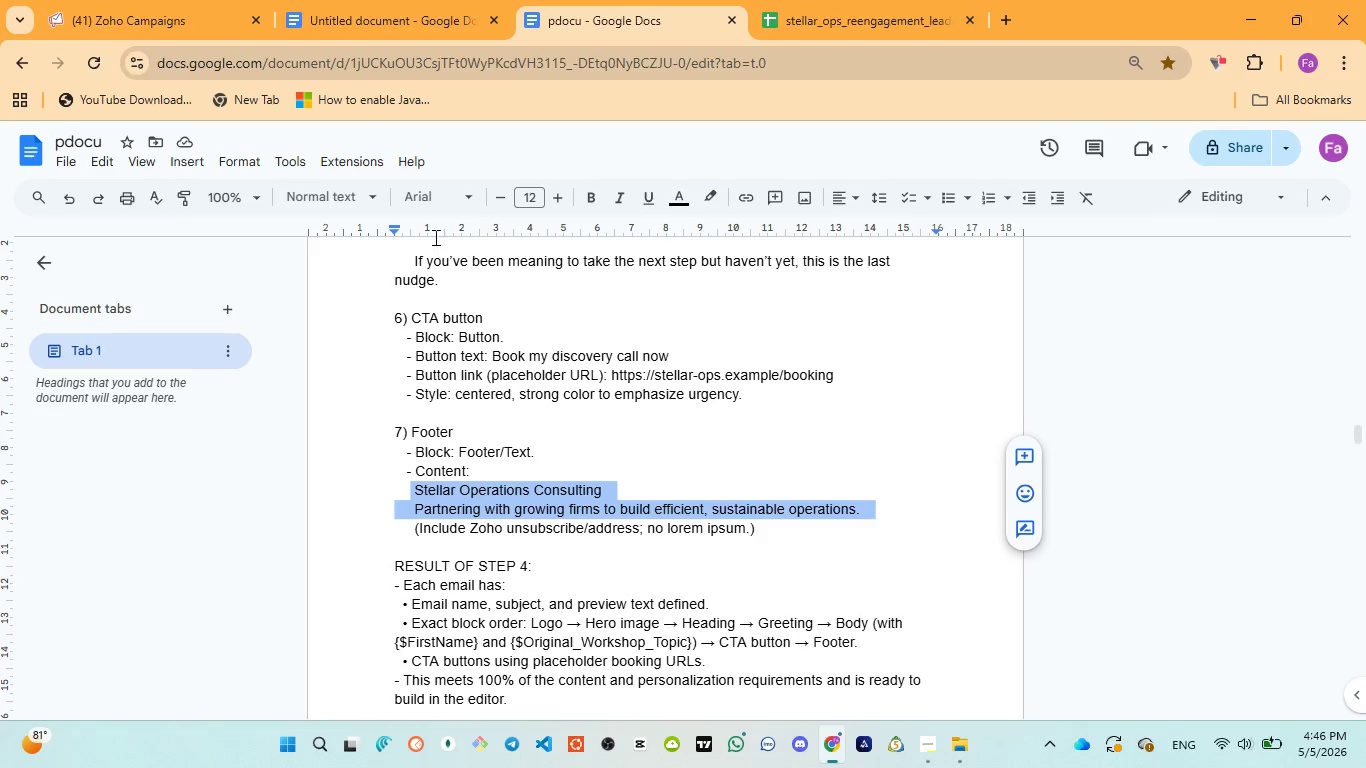 
left_click([173, 25])
 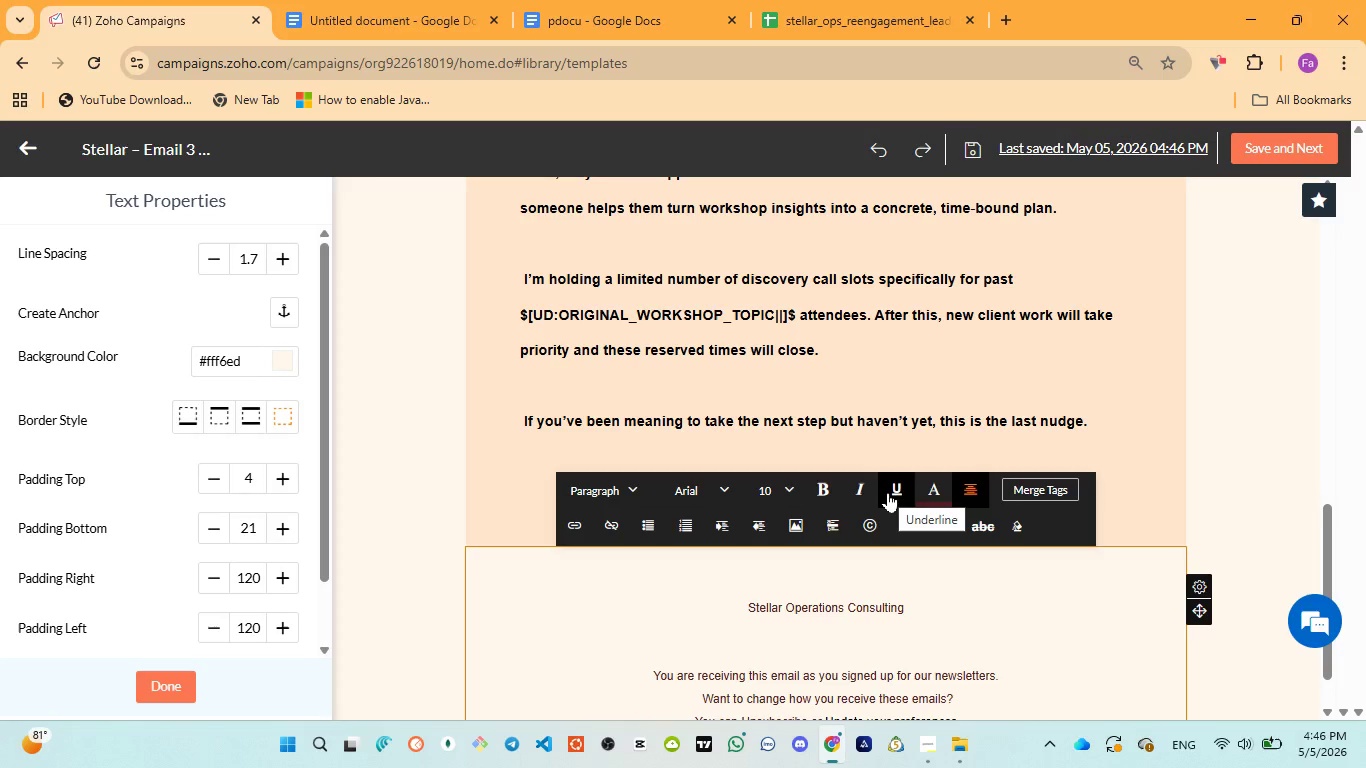 
type(Partnering with growing )
 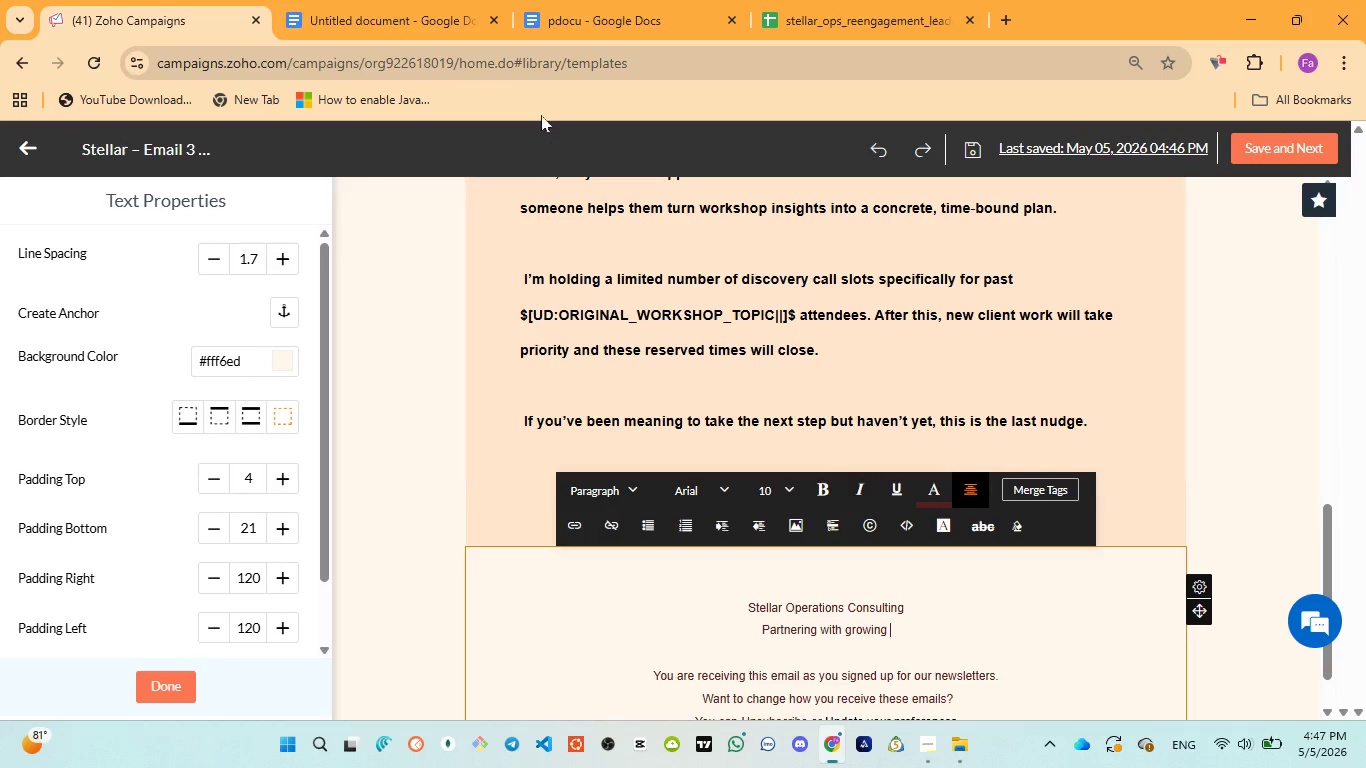 
left_click([588, 24])
 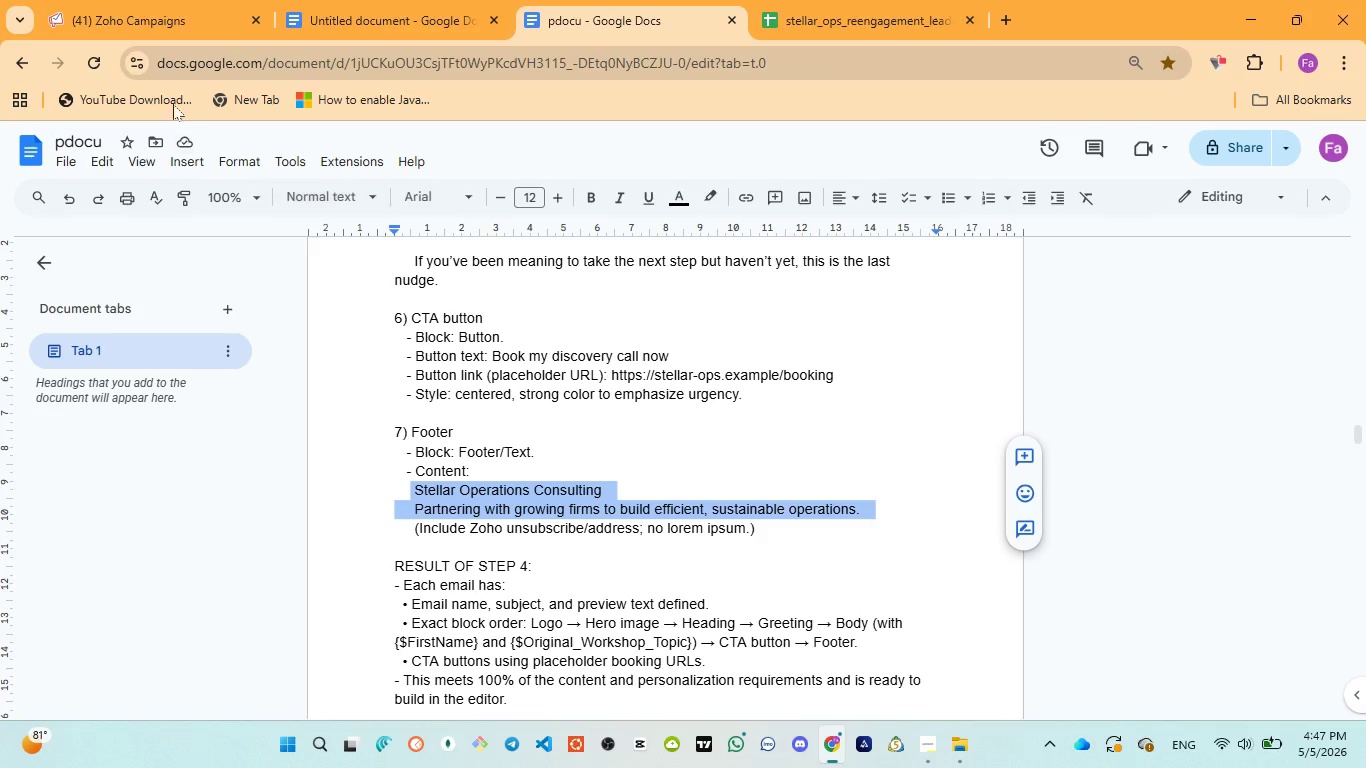 
left_click([133, 27])
 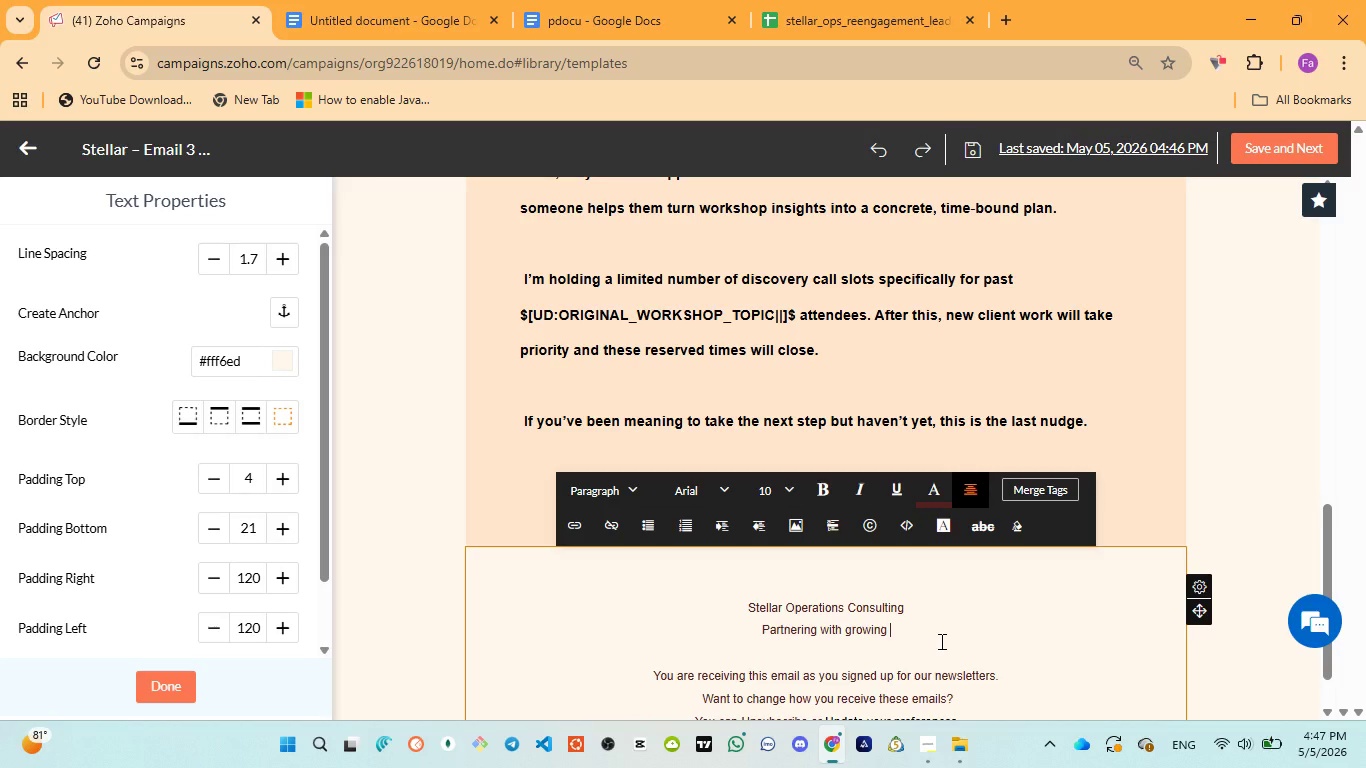 
type(firms to build )
 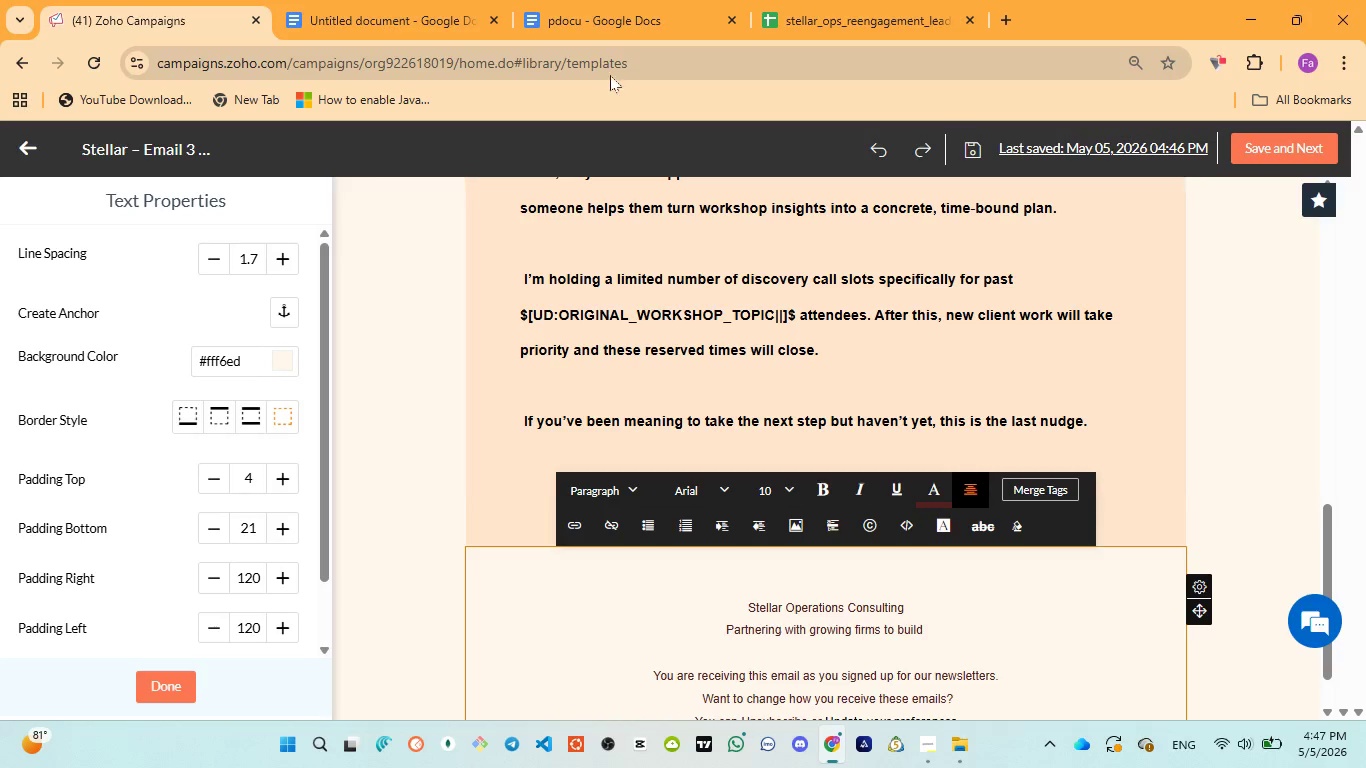 
left_click([616, 23])
 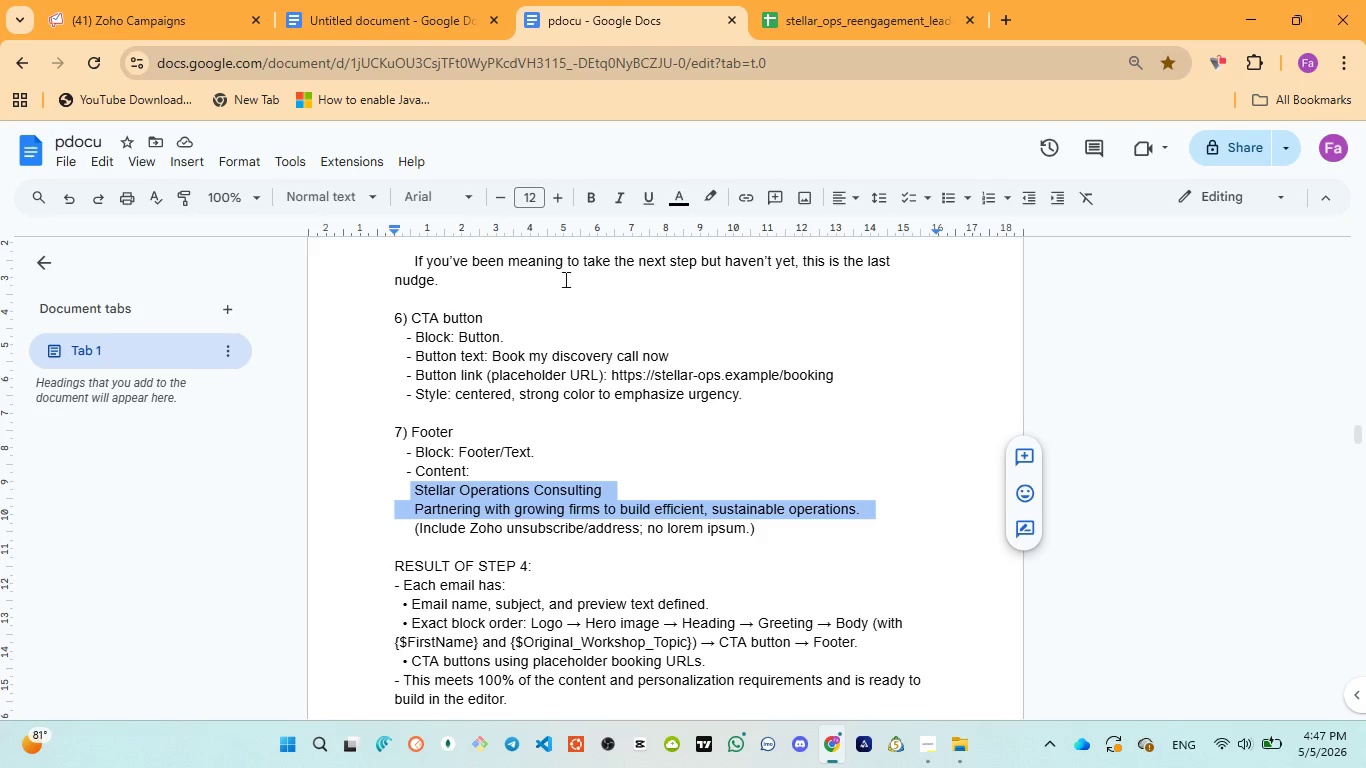 
left_click([102, 15])
 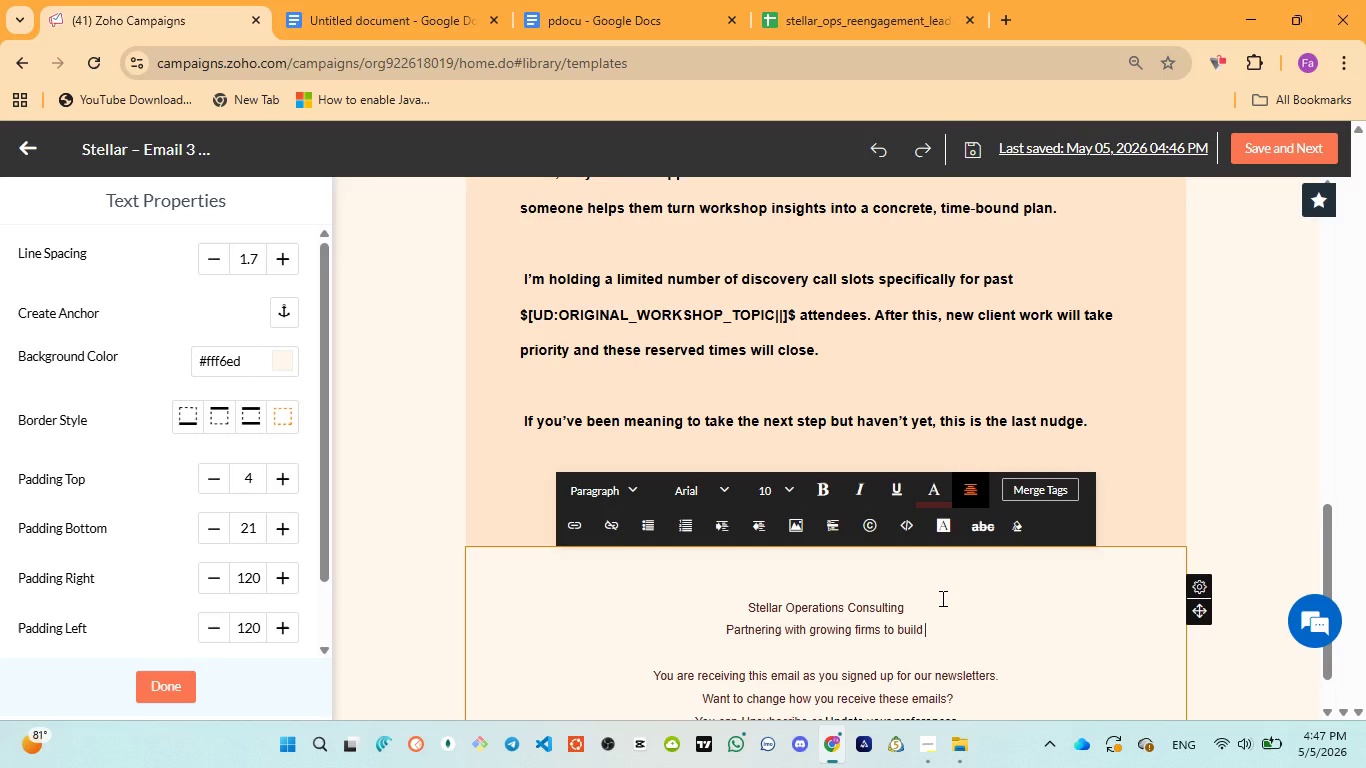 
type(effieicent sustanable operation)
 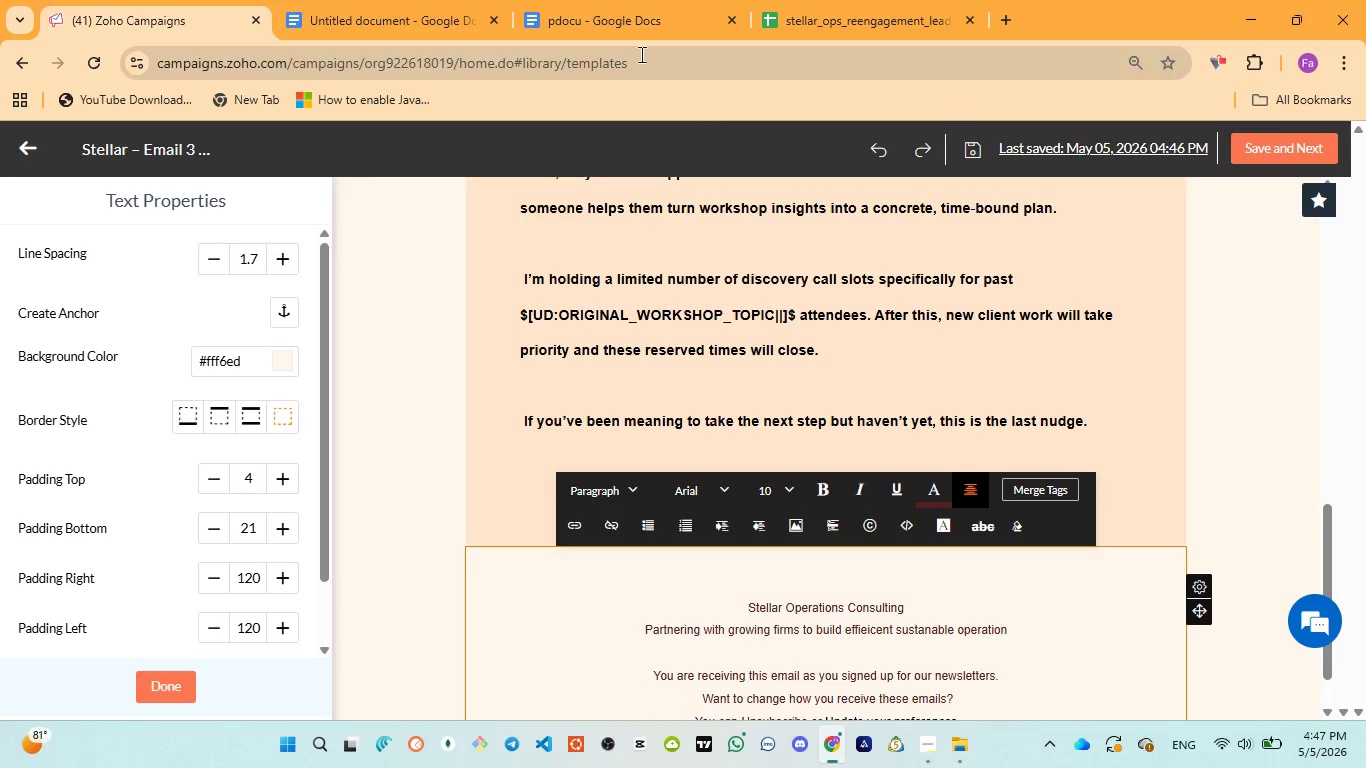 
left_click([625, 17])
 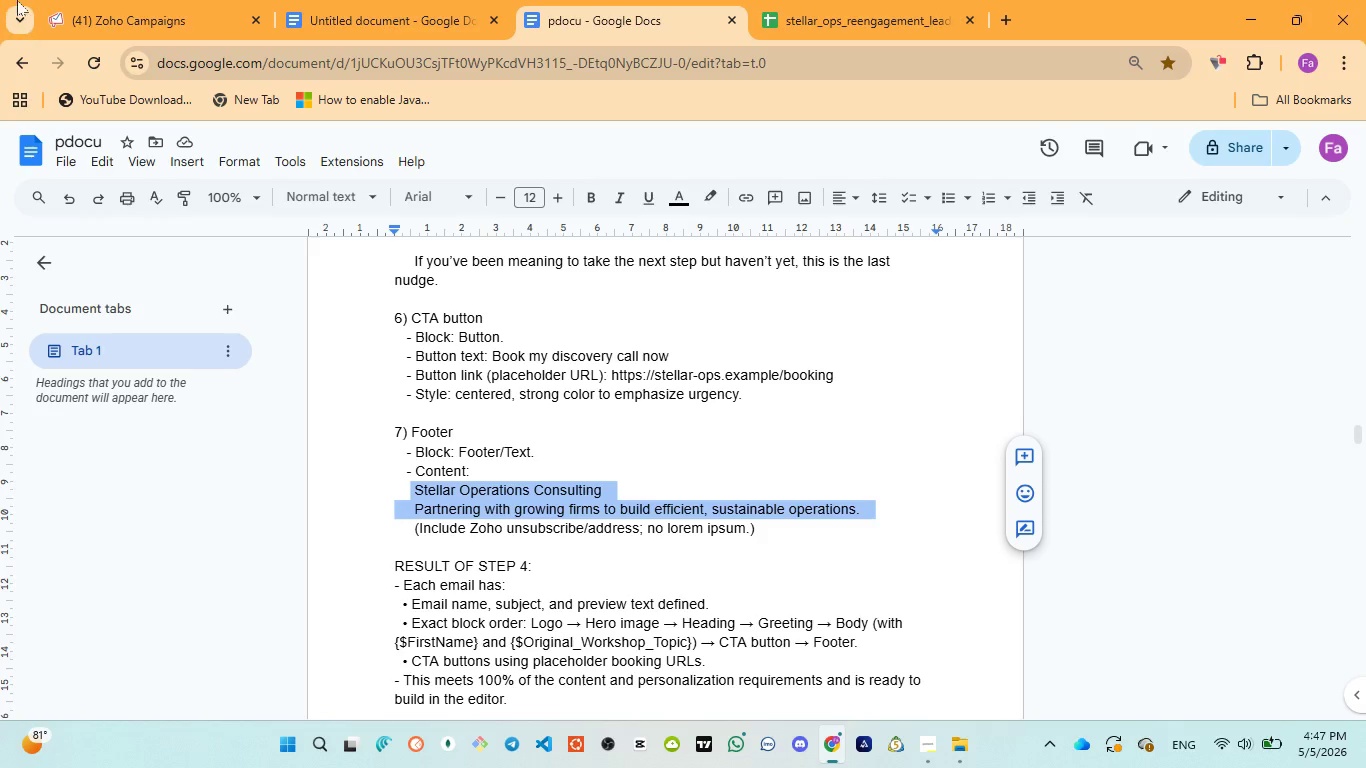 
left_click([115, 22])
 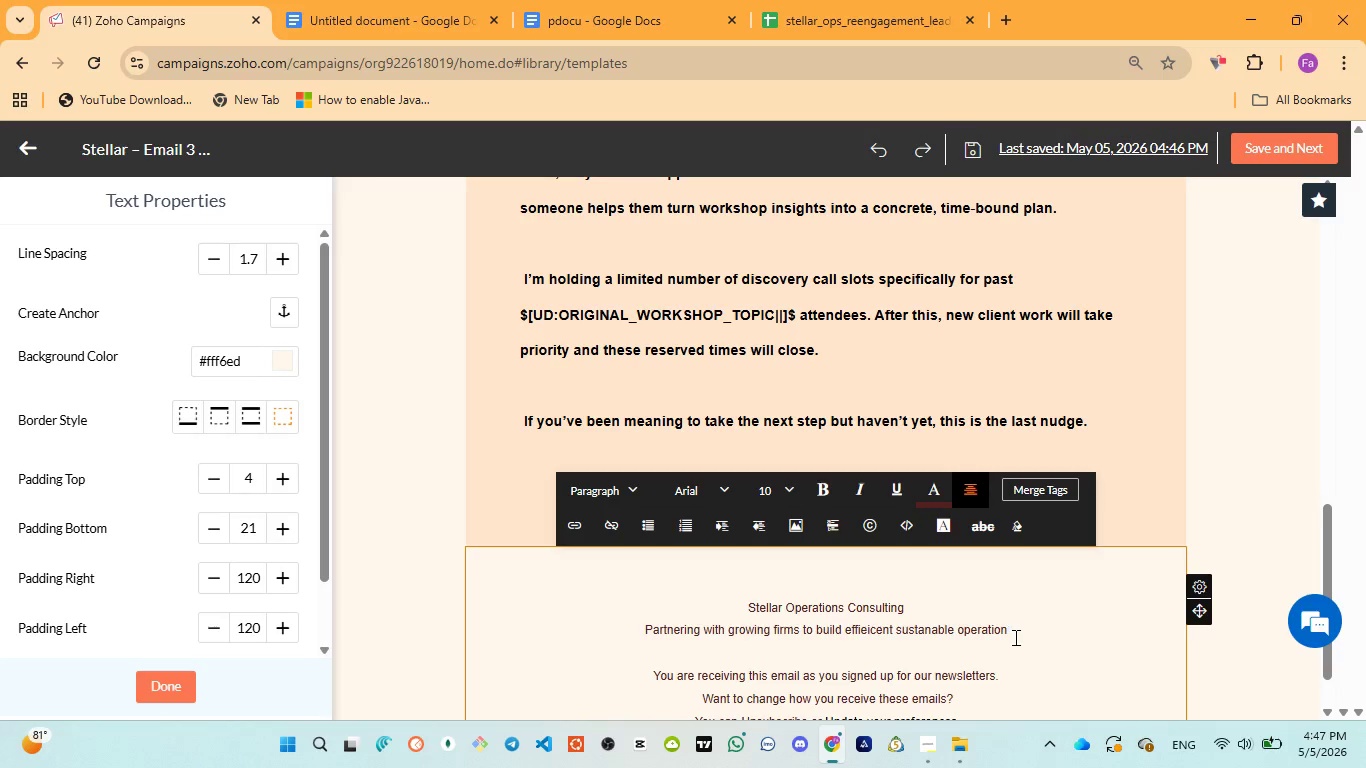 
key(S)
 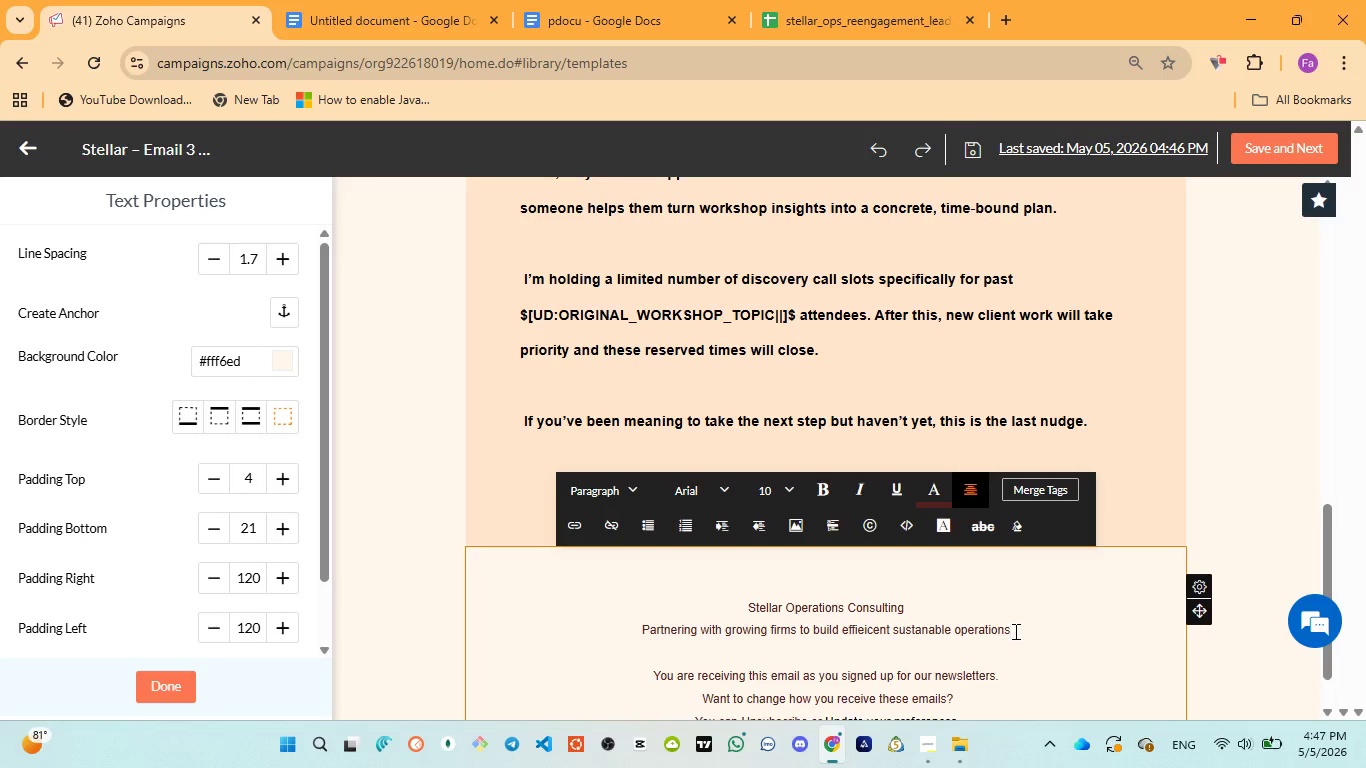 
left_click_drag(start_coordinate=[1014, 631], to_coordinate=[745, 609])
 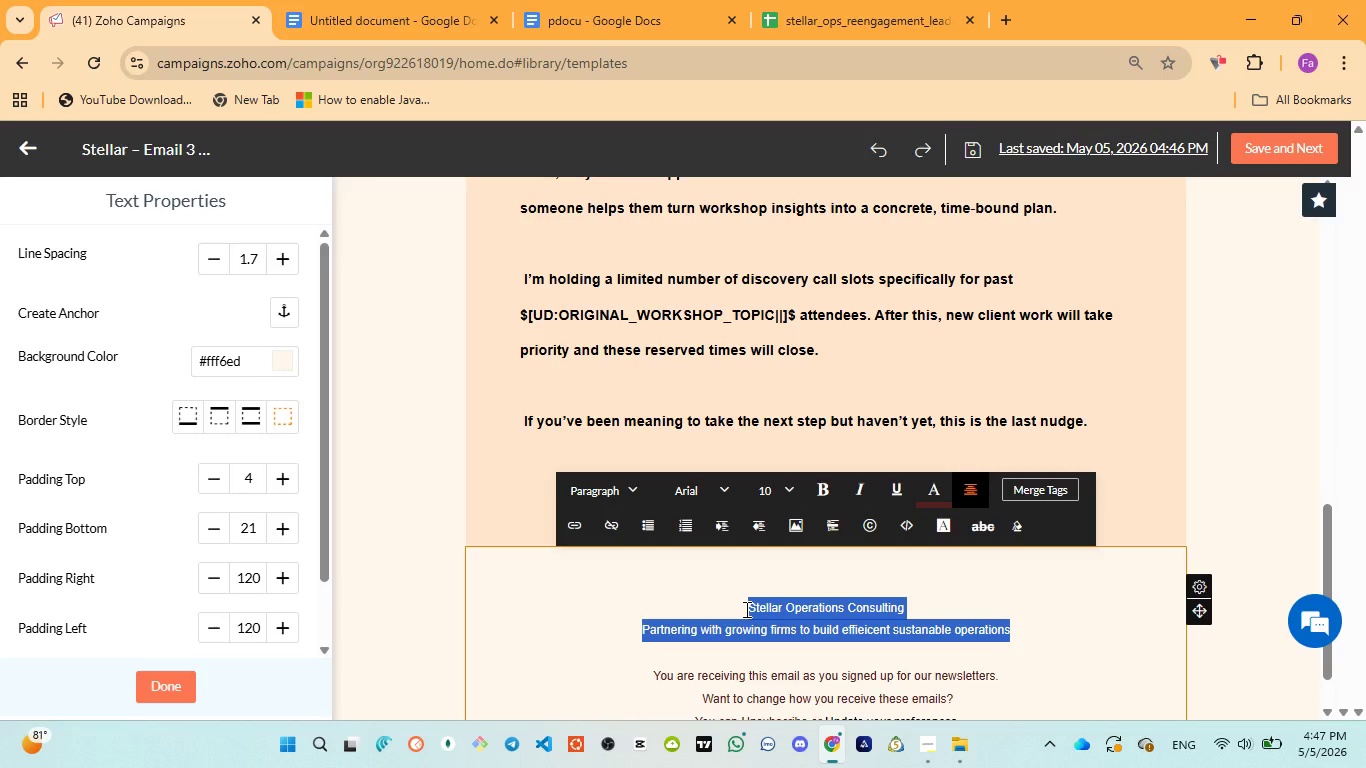 
key(Control+V)
 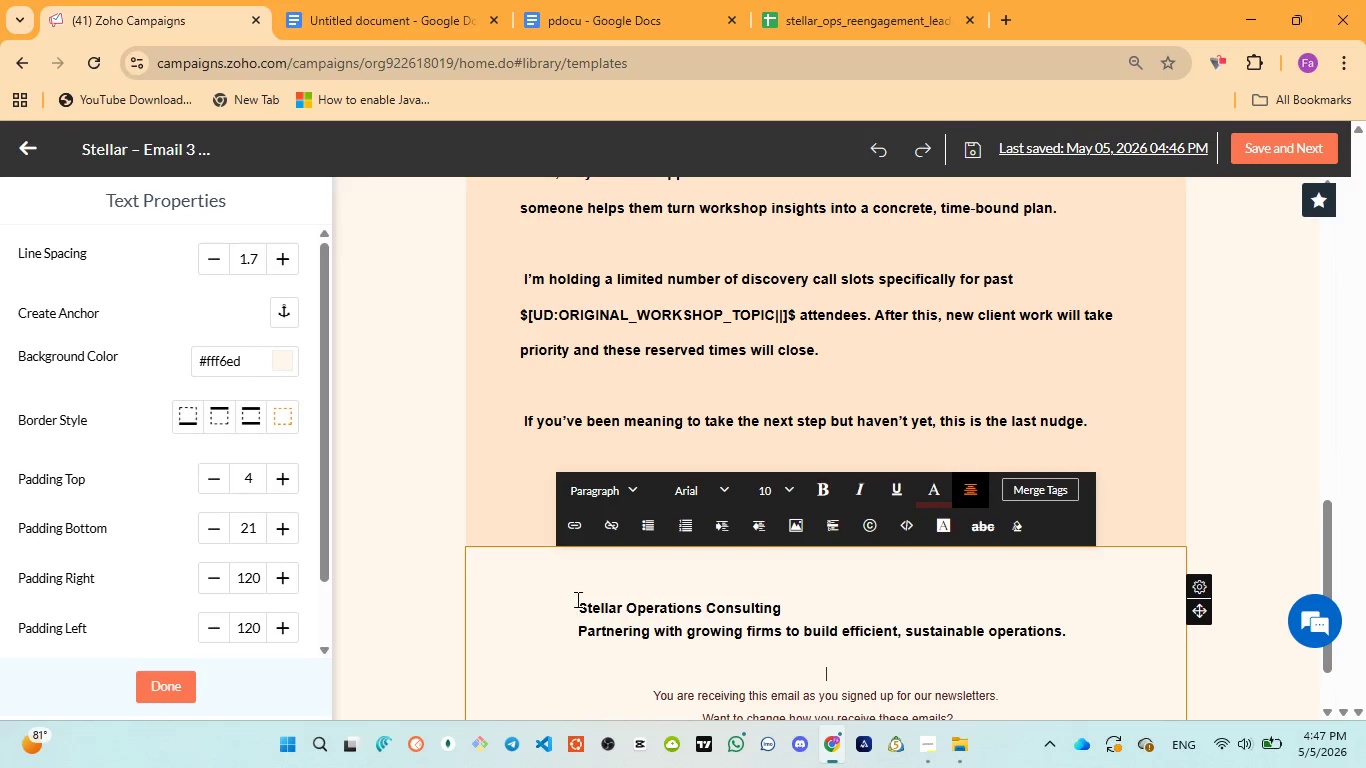 
left_click_drag(start_coordinate=[578, 600], to_coordinate=[1082, 650])
 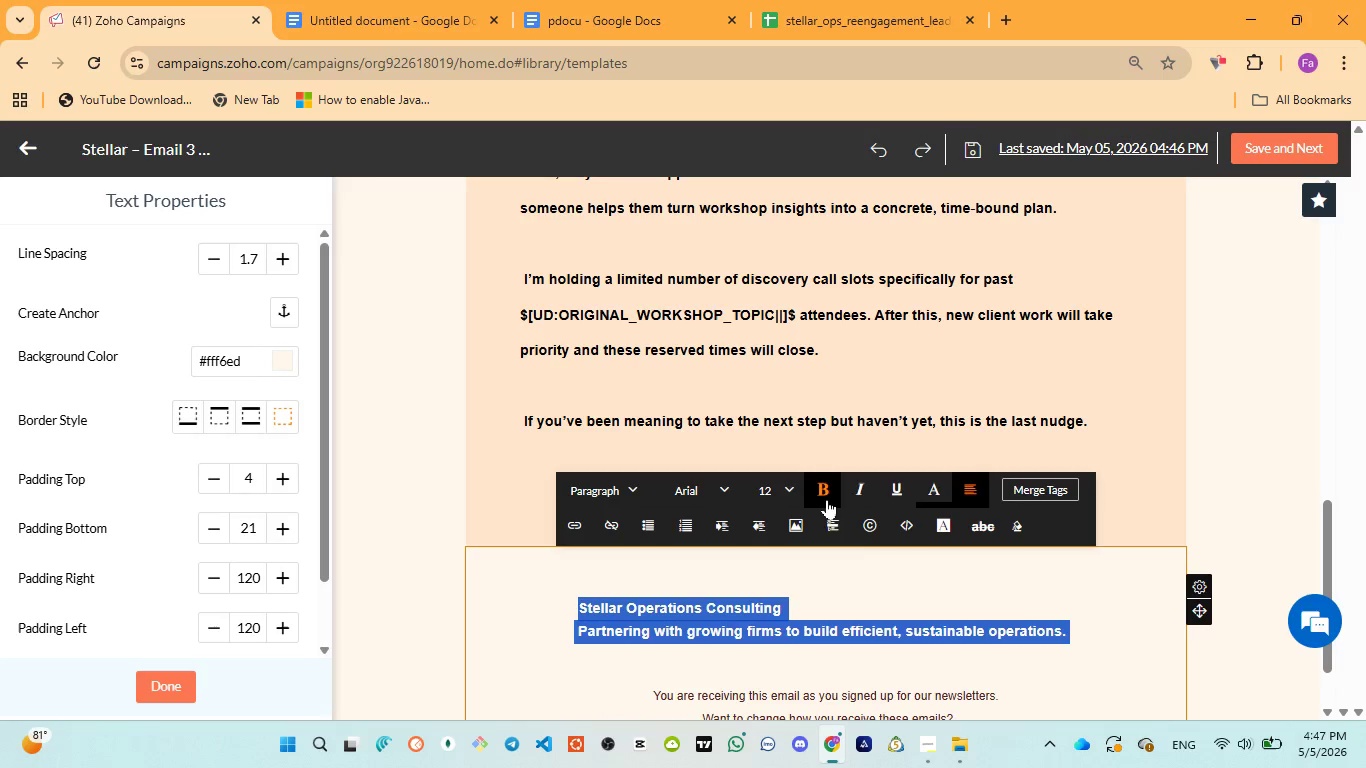 
left_click([823, 484])
 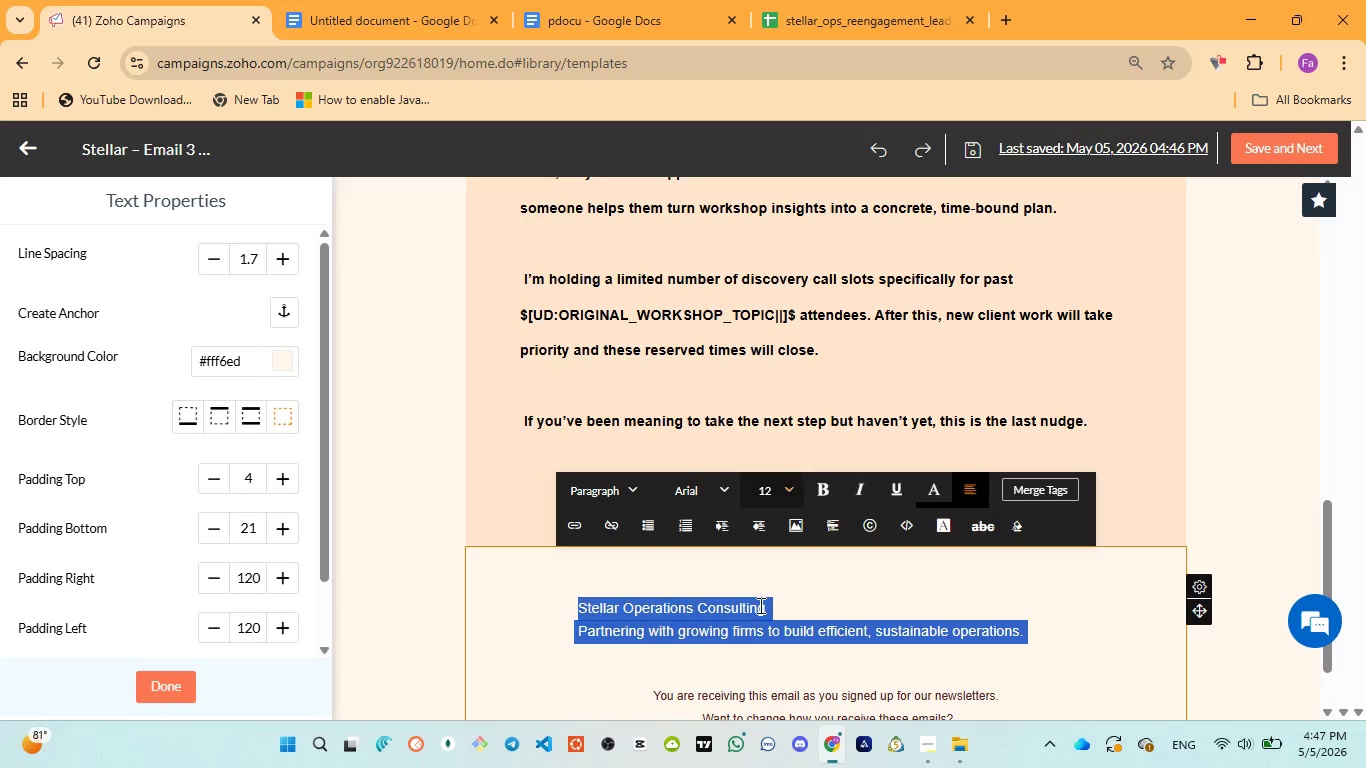 
left_click([640, 685])
 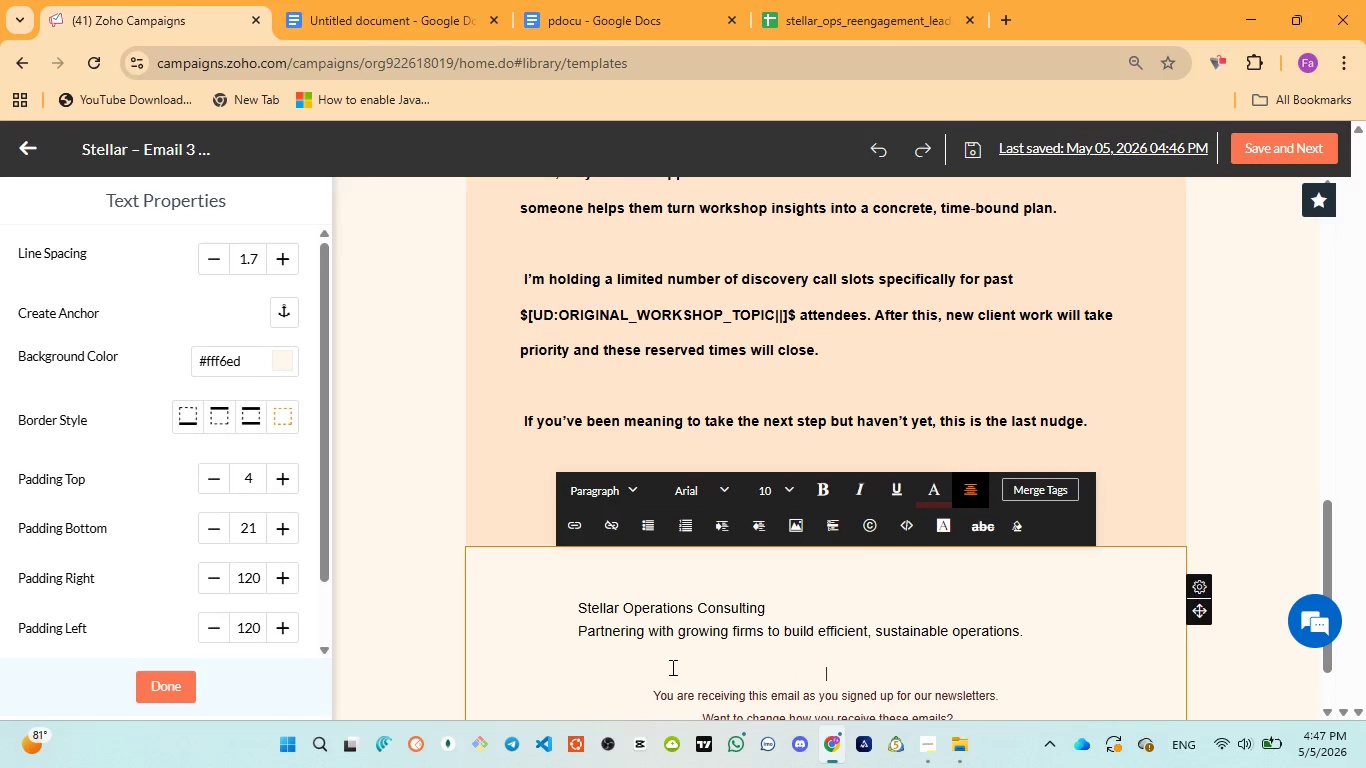 
key(Backspace)
 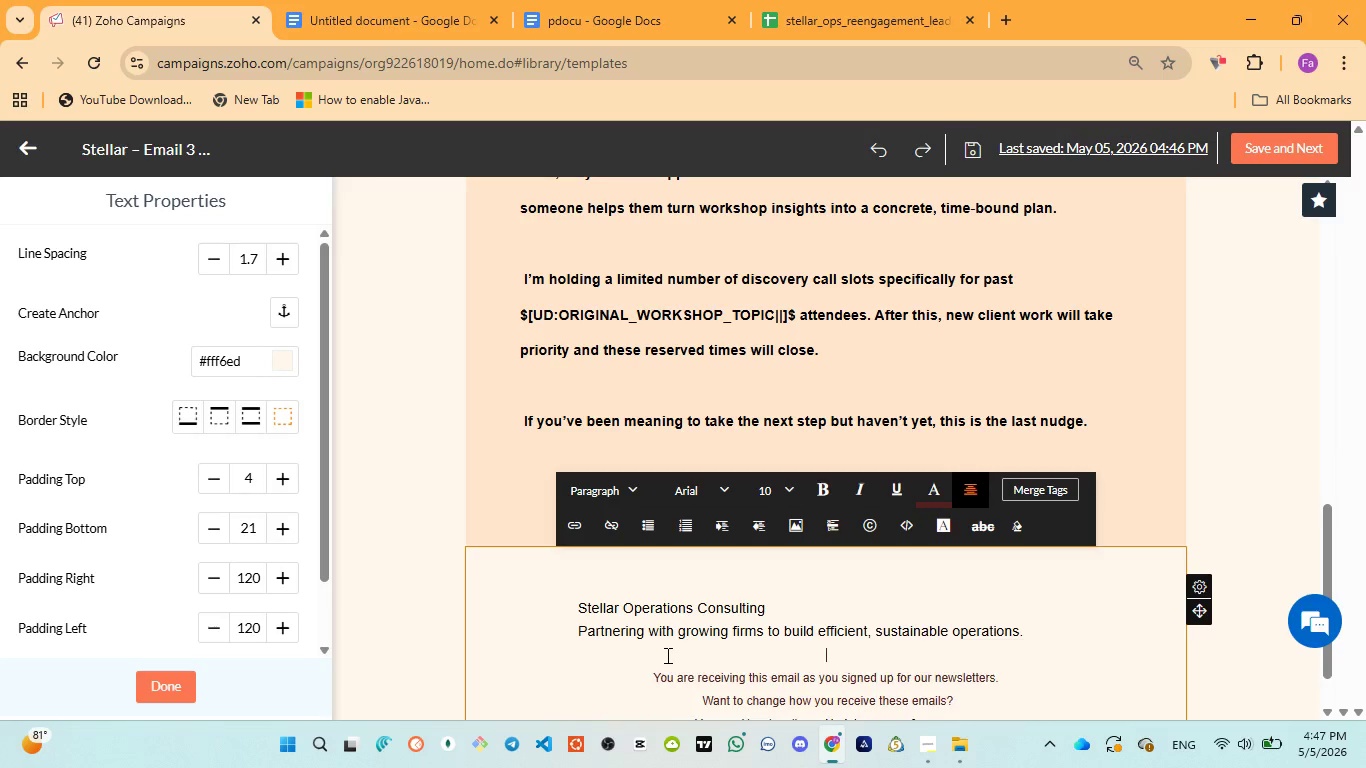 
key(Backspace)
 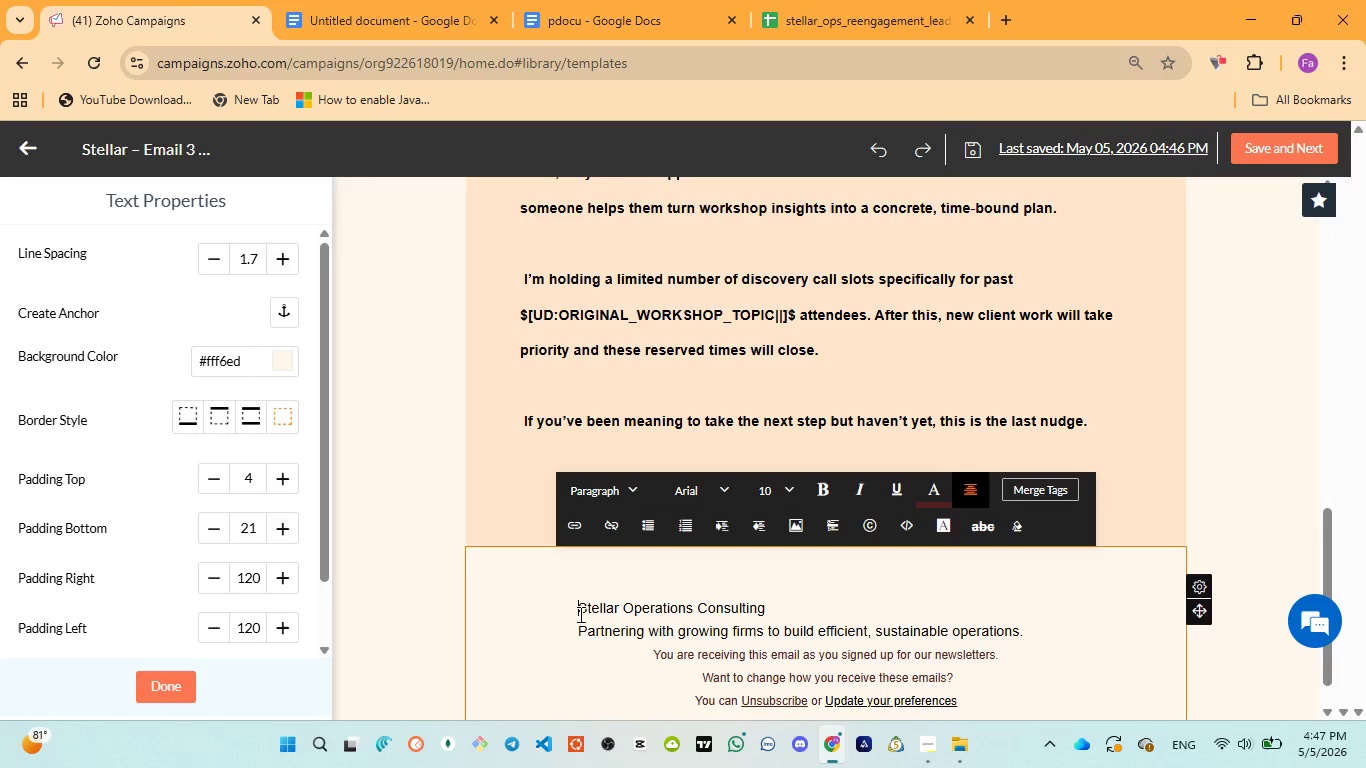 
key(Space)
 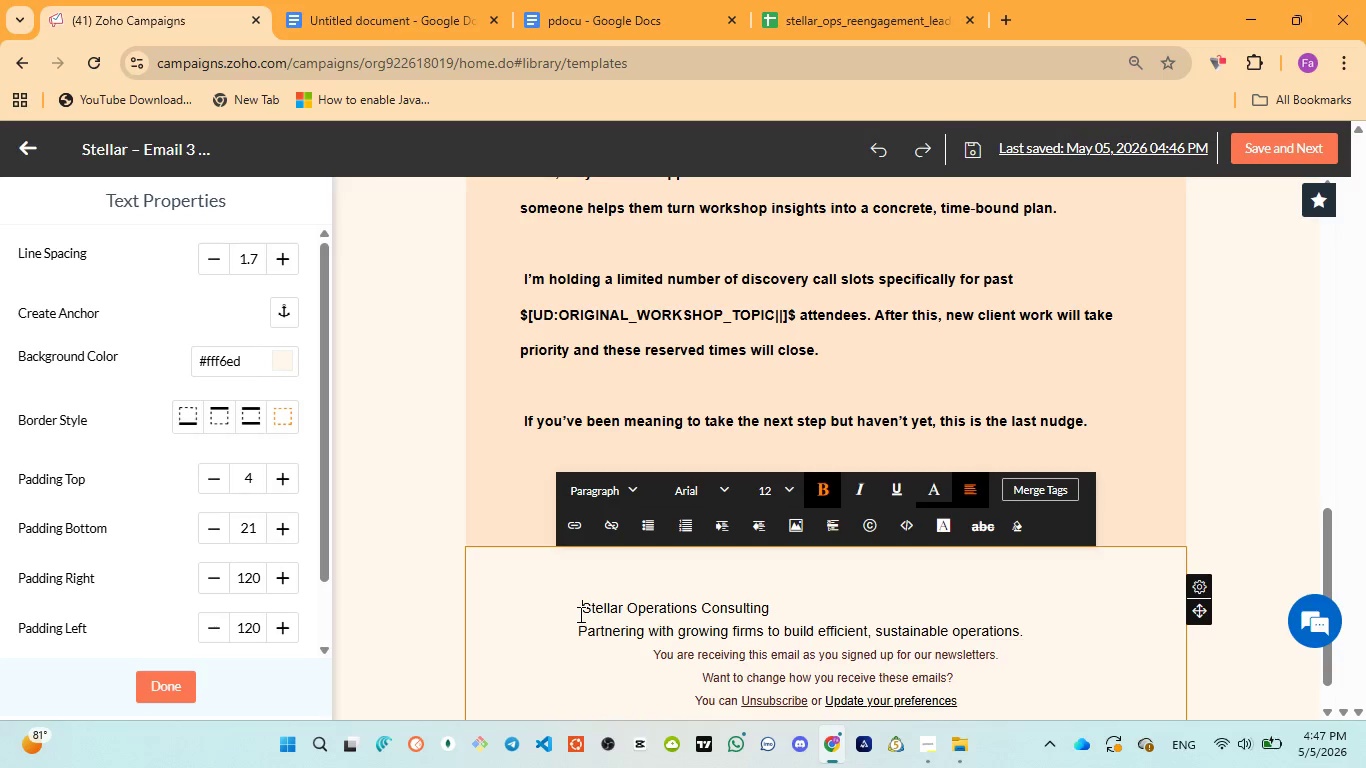 
key(Space)
 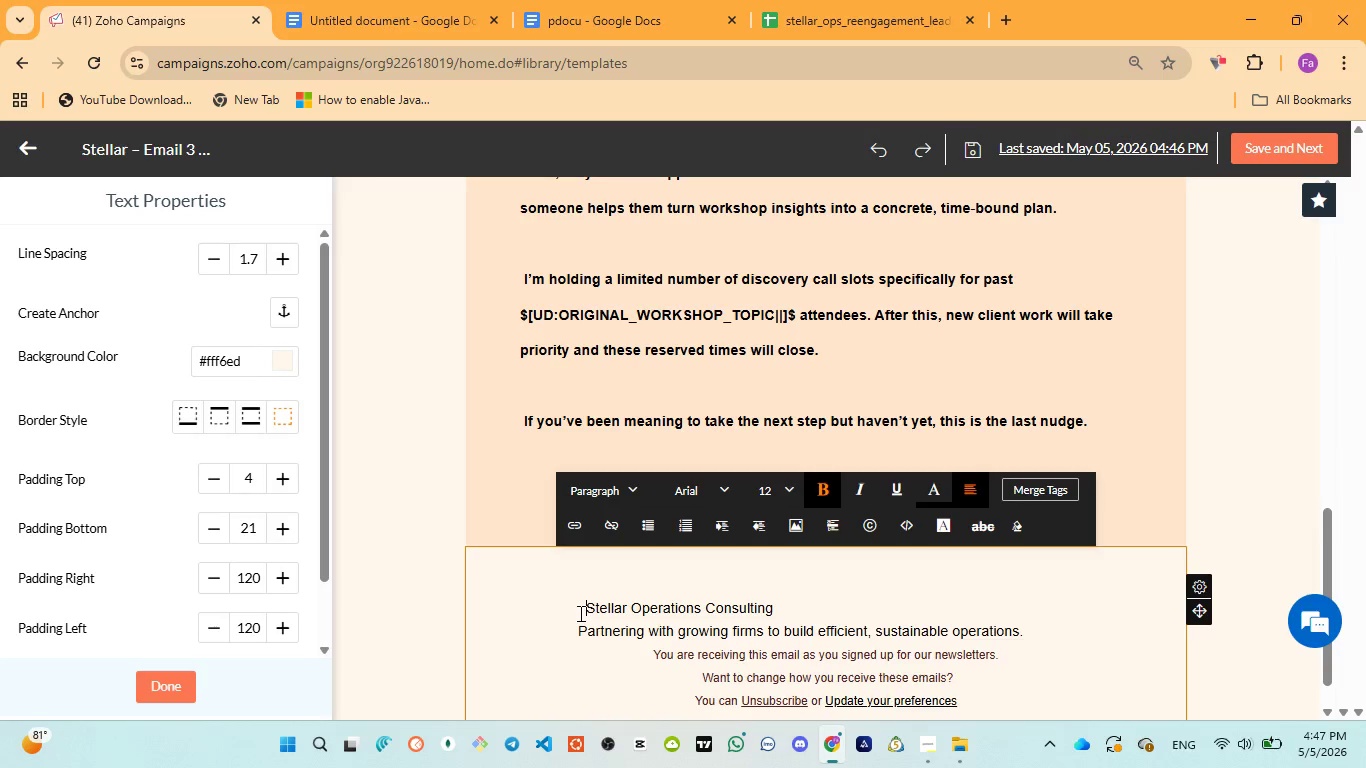 
key(Space)
 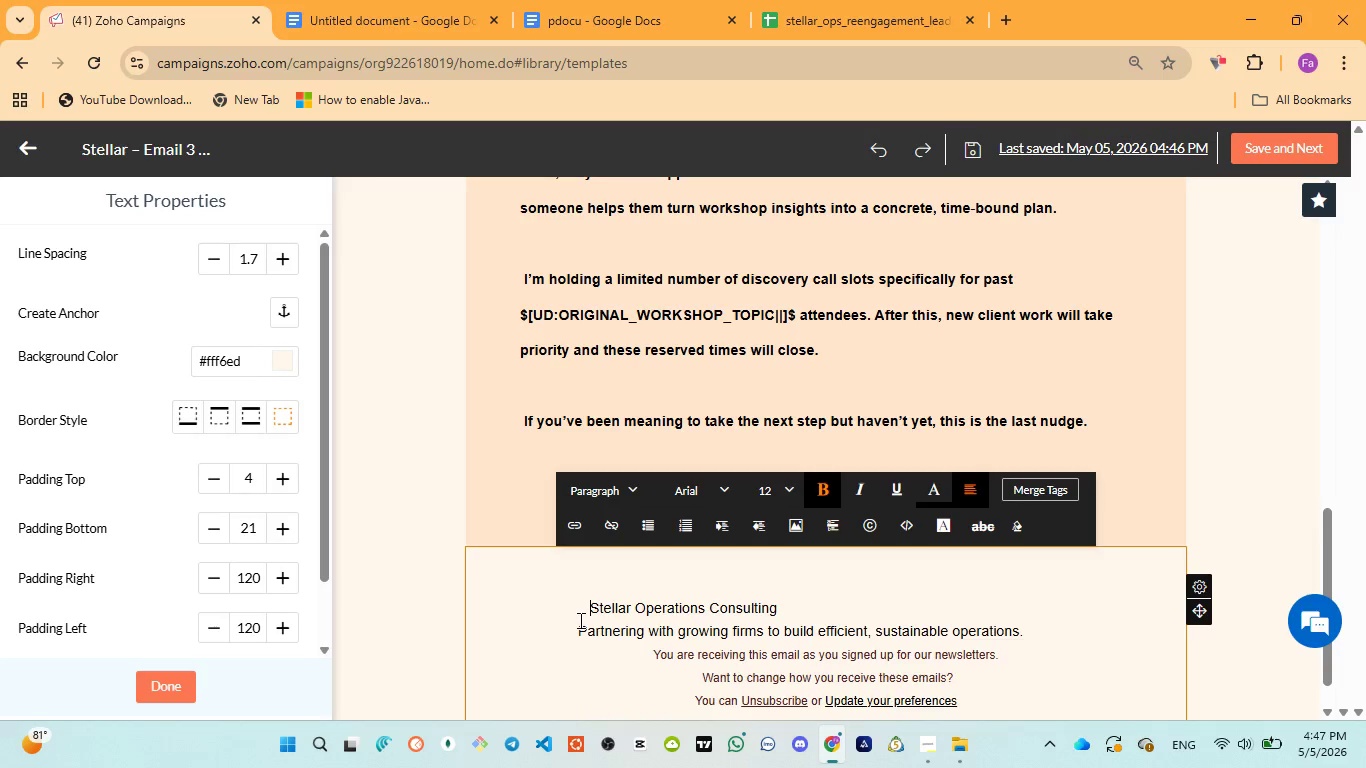 
key(Space)
 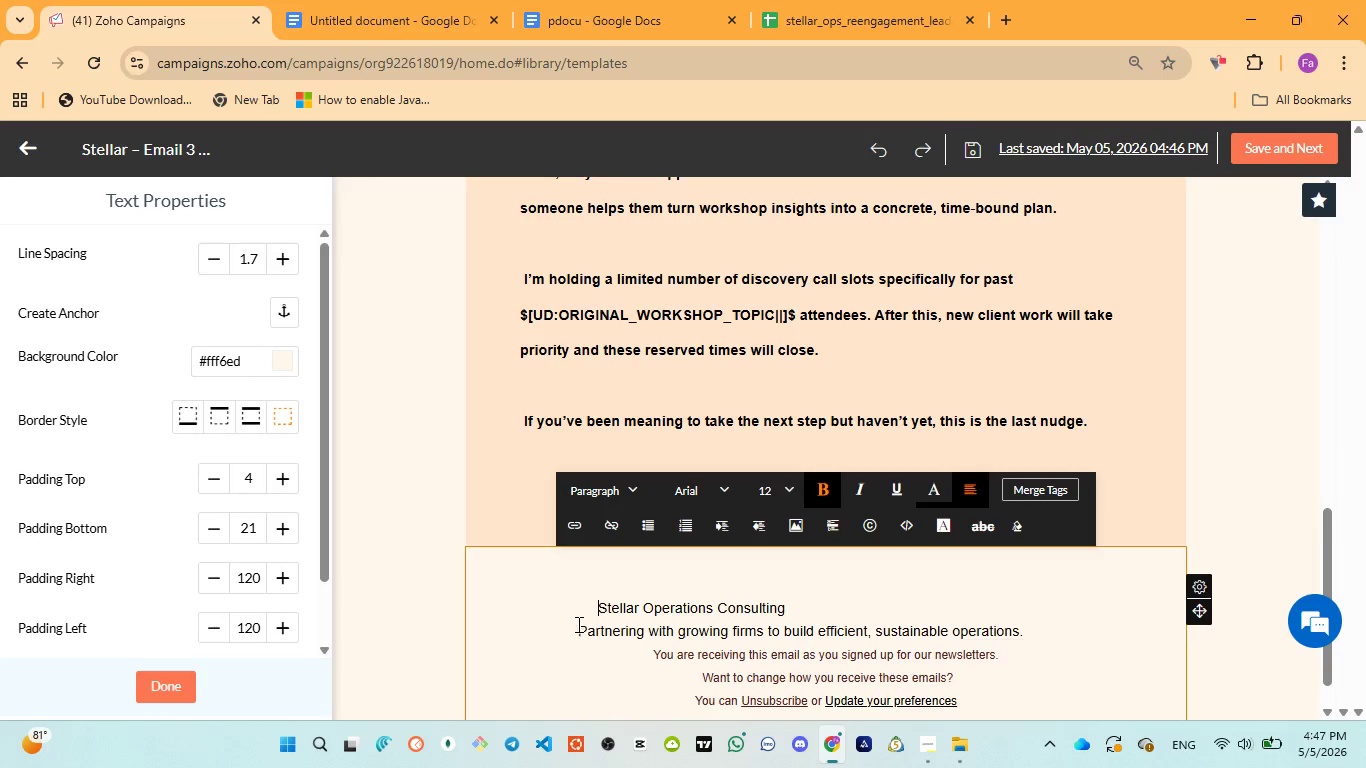 
key(Space)
 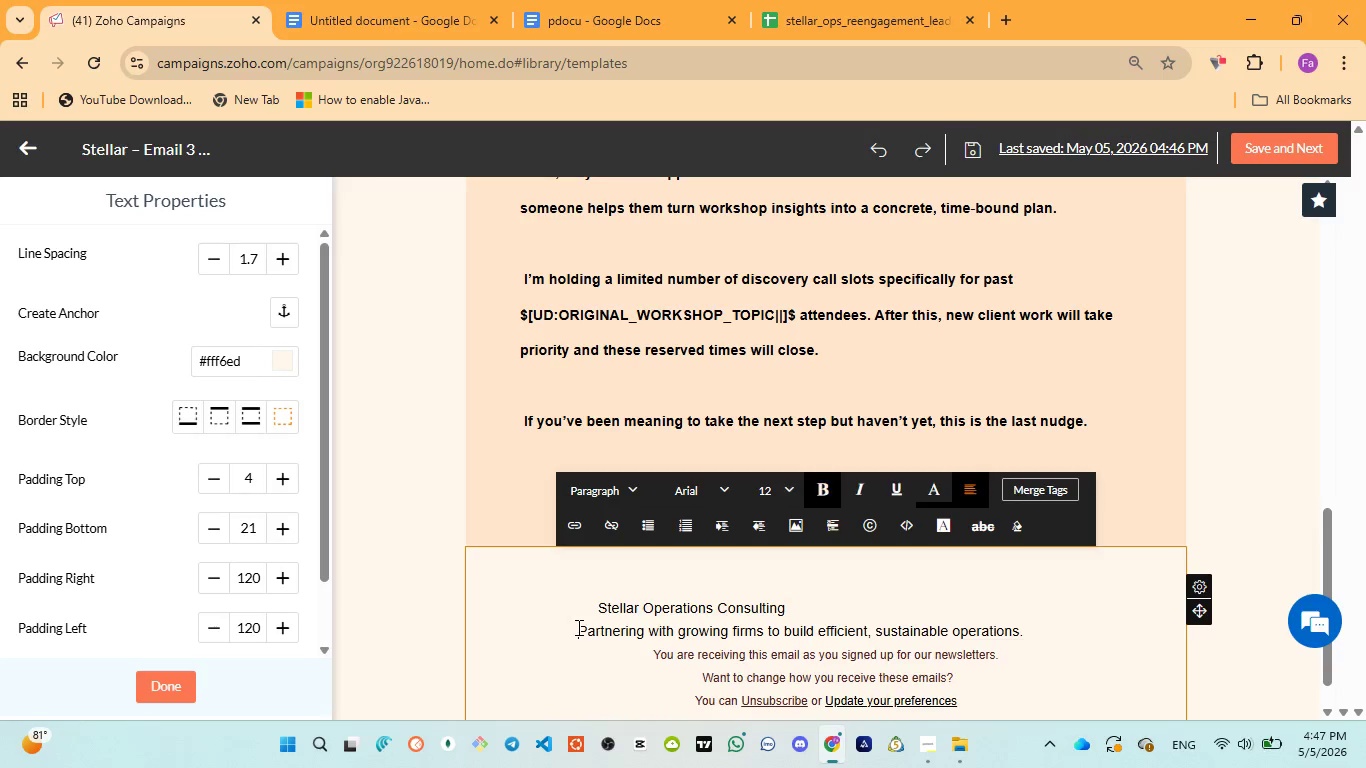 
left_click([577, 627])
 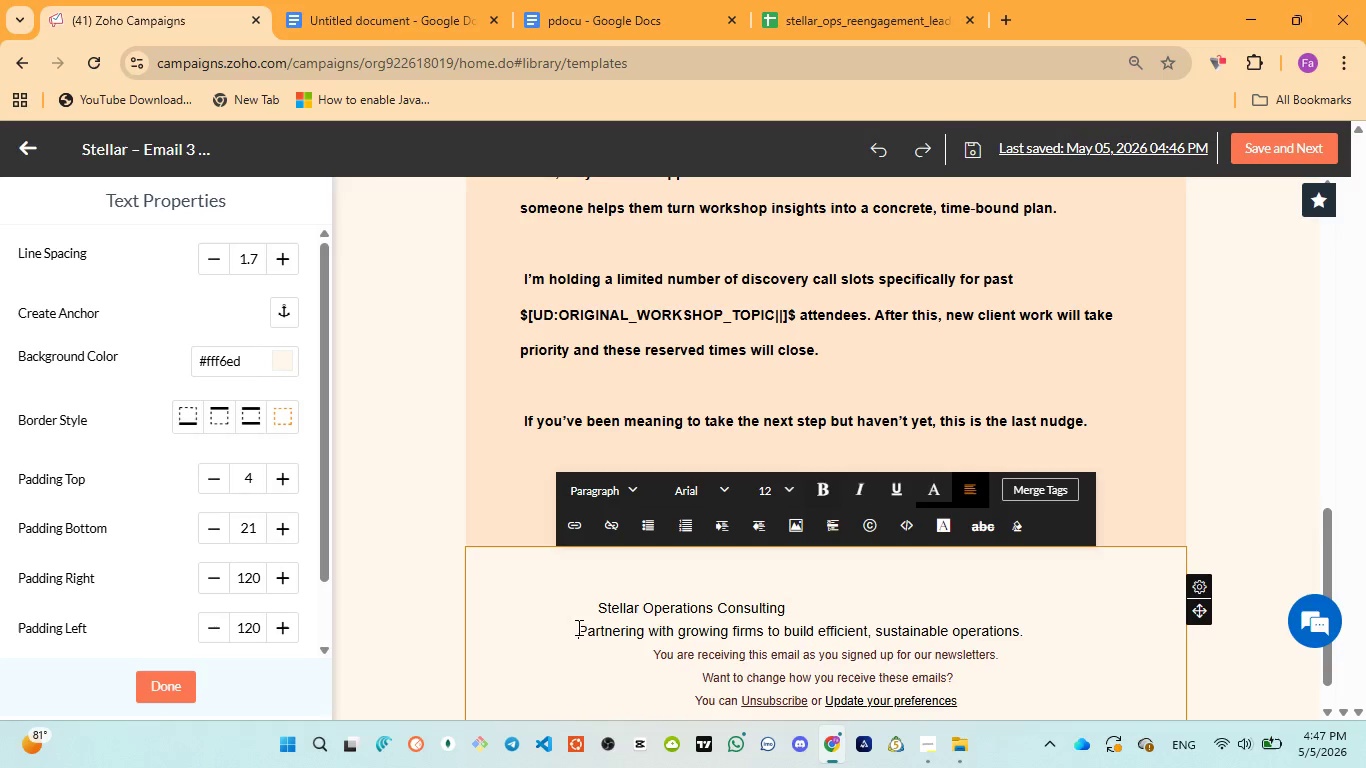 
key(Space)
 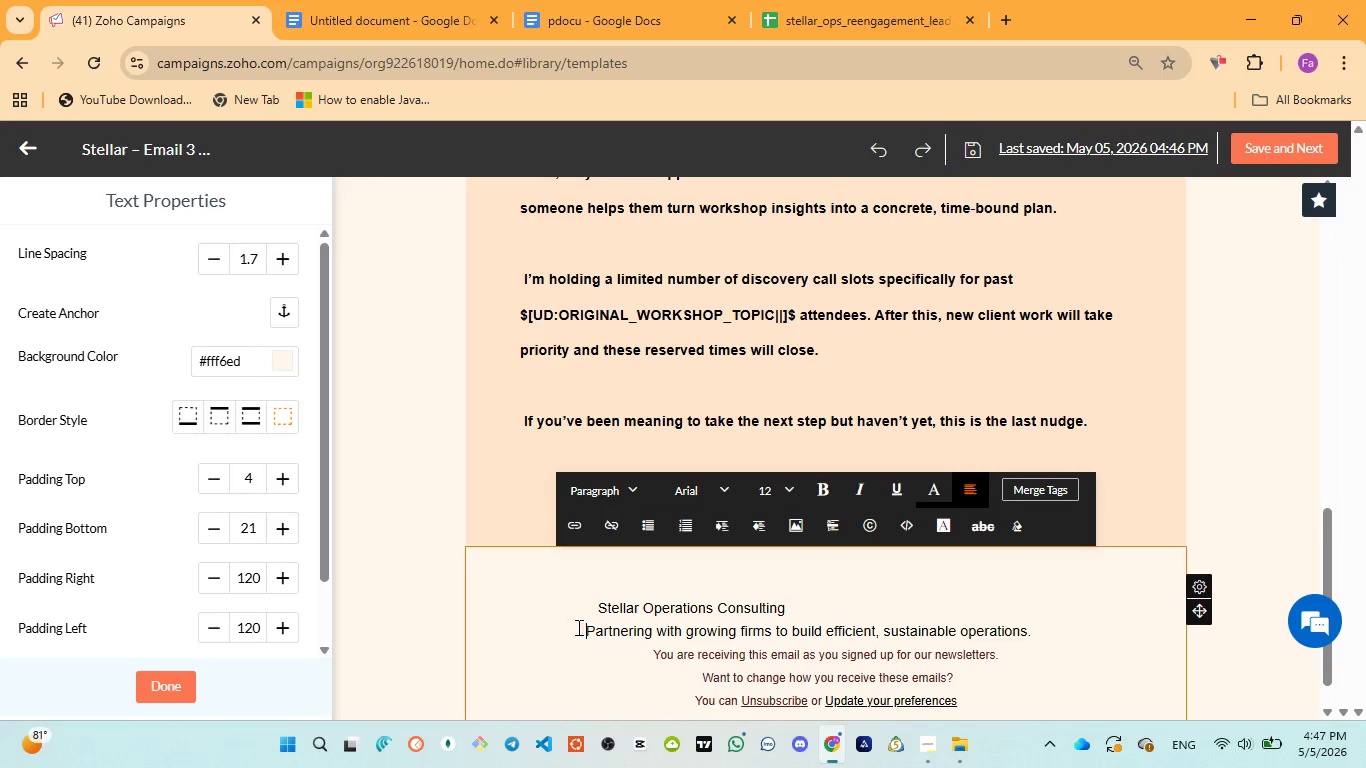 
key(Space)
 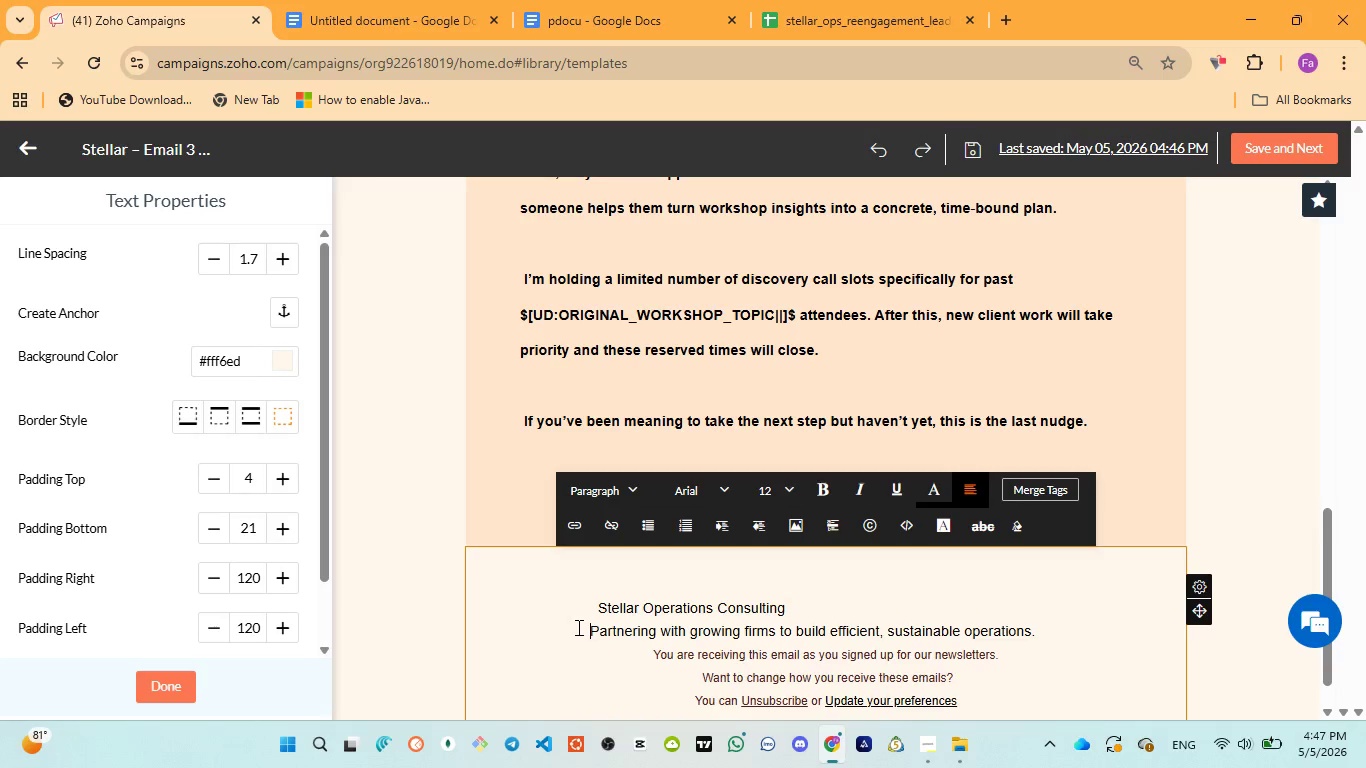 
key(Space)
 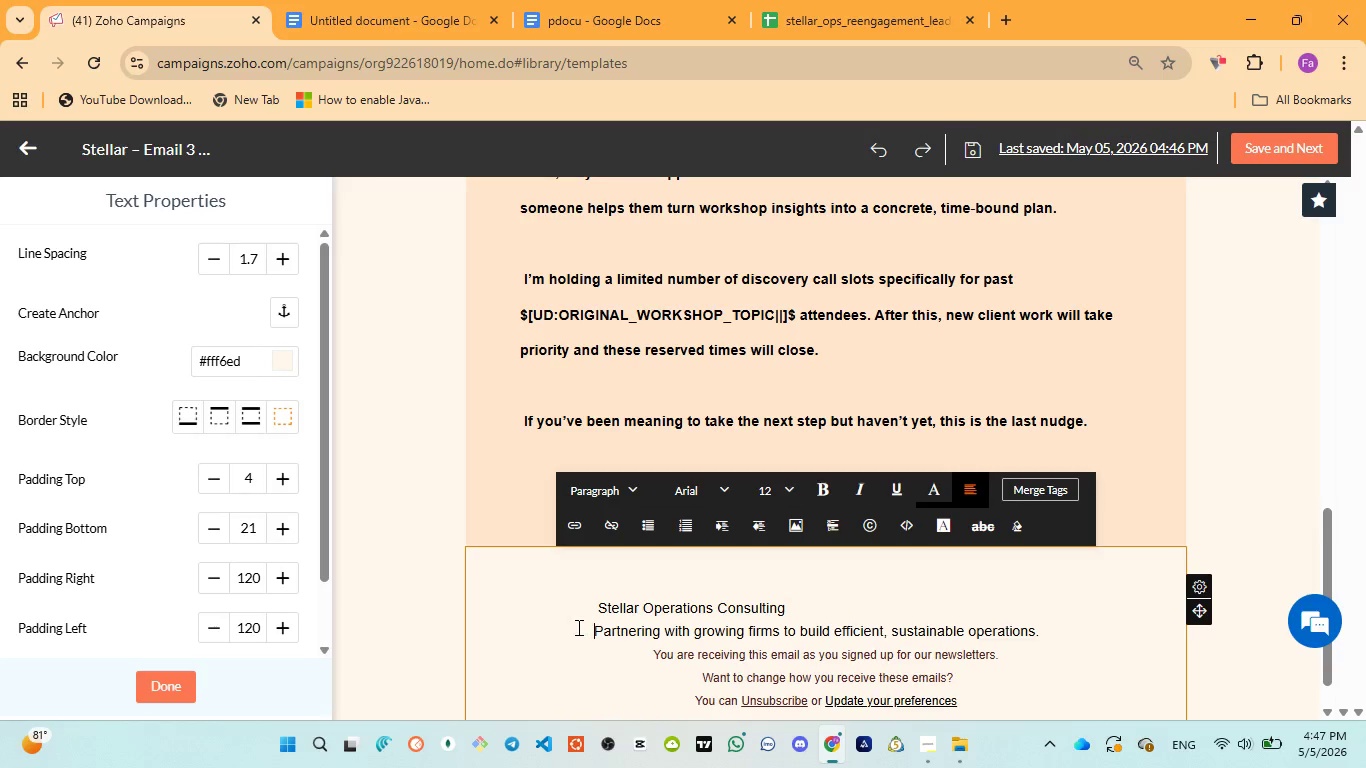 
key(Space)
 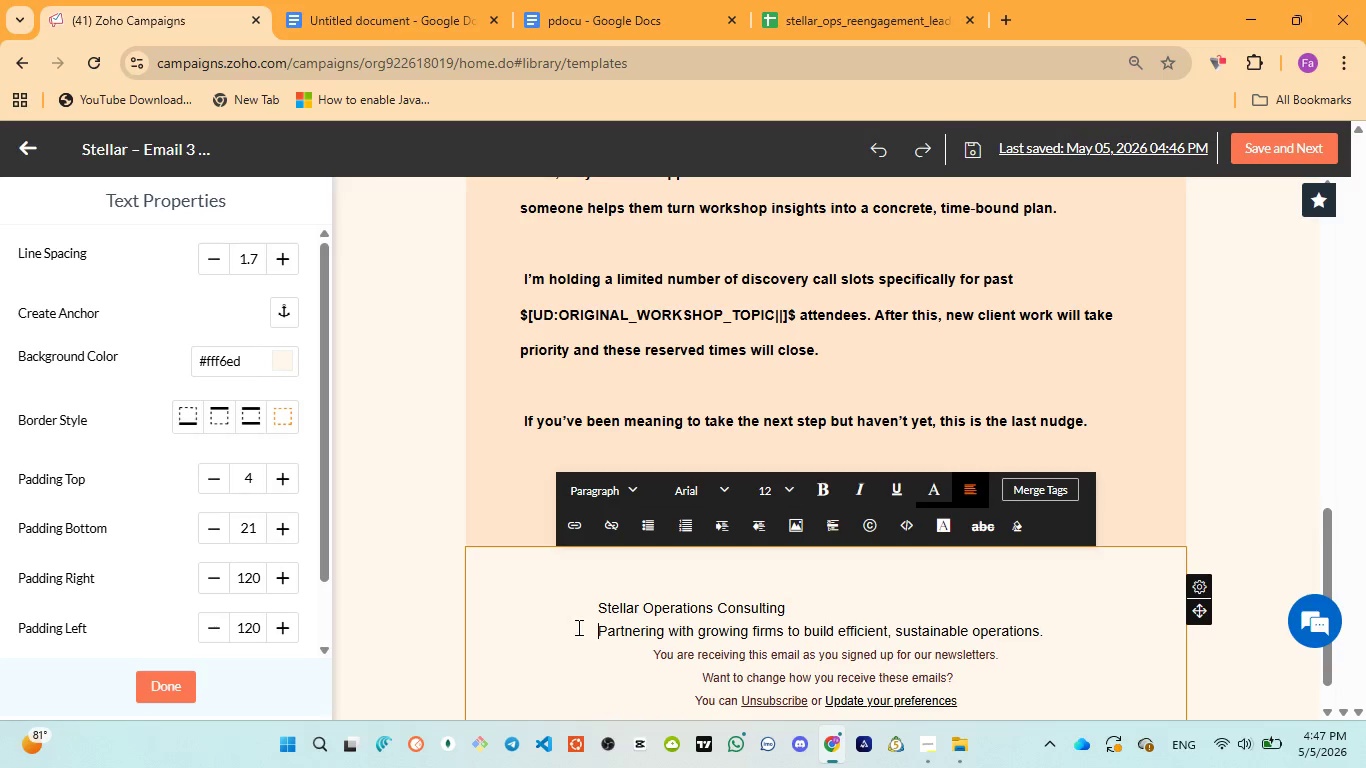 
key(Space)
 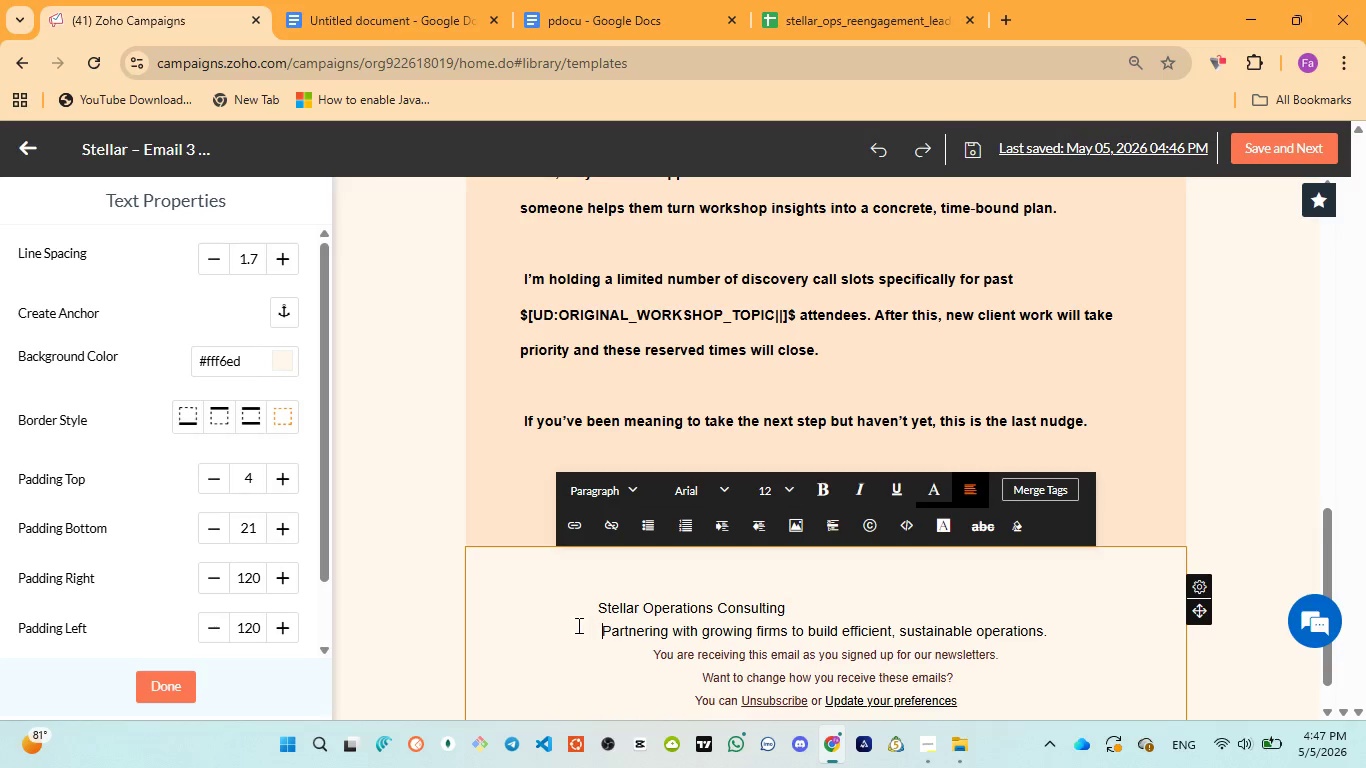 
key(Space)
 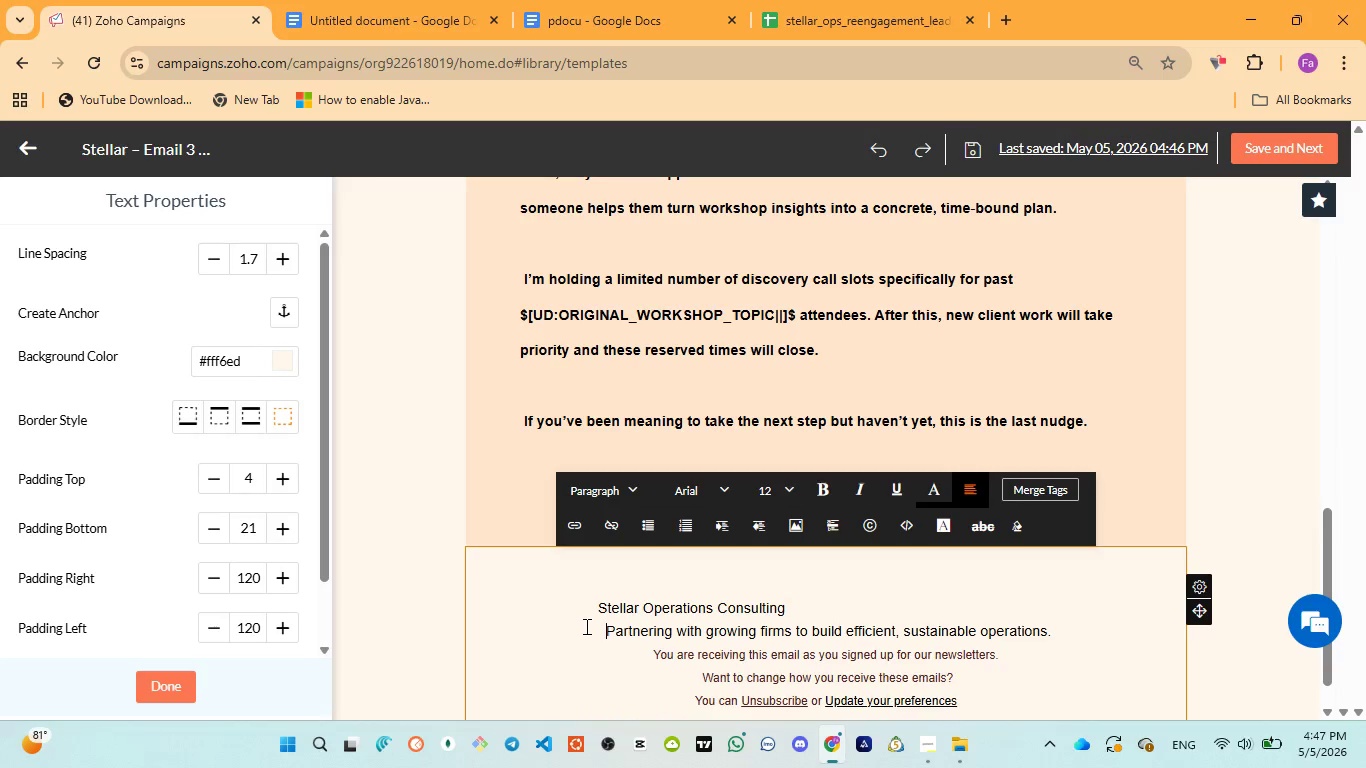 
key(Space)
 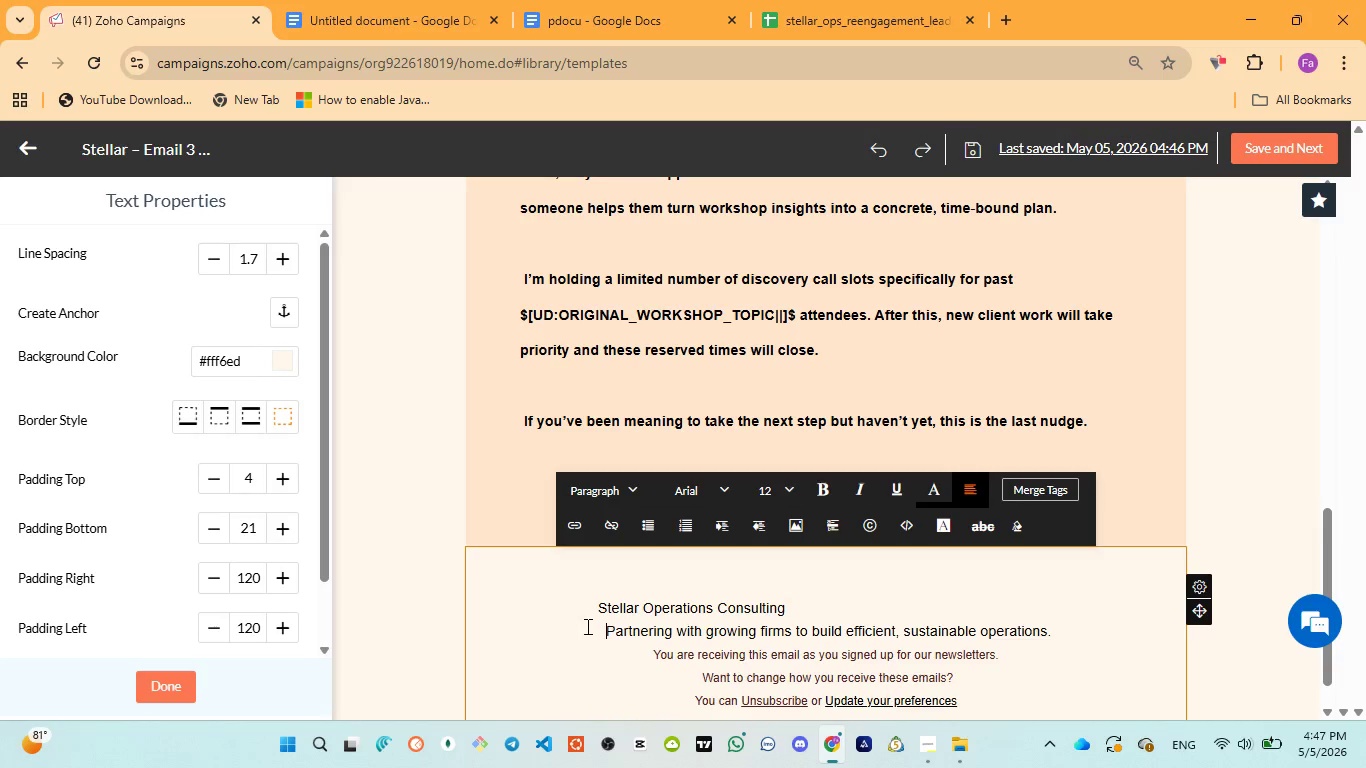 
key(Space)
 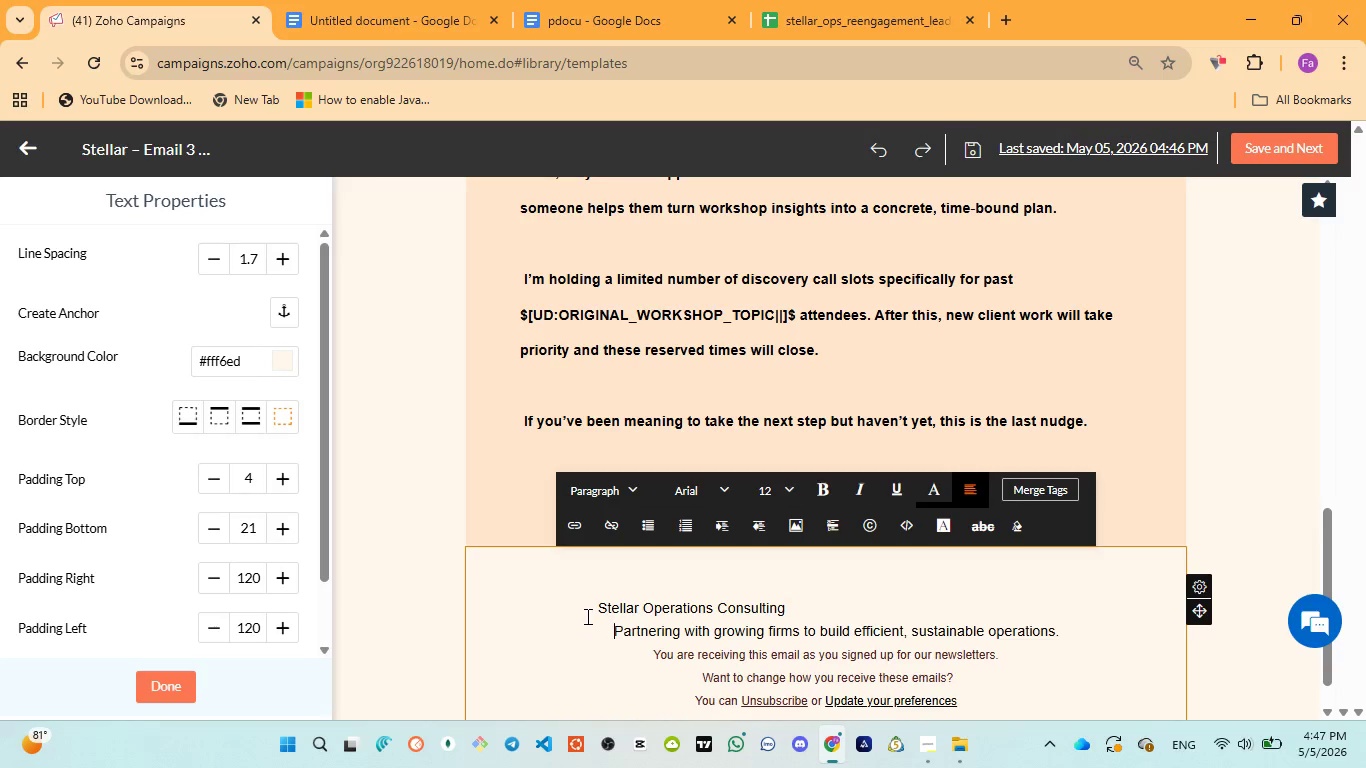 
key(Space)
 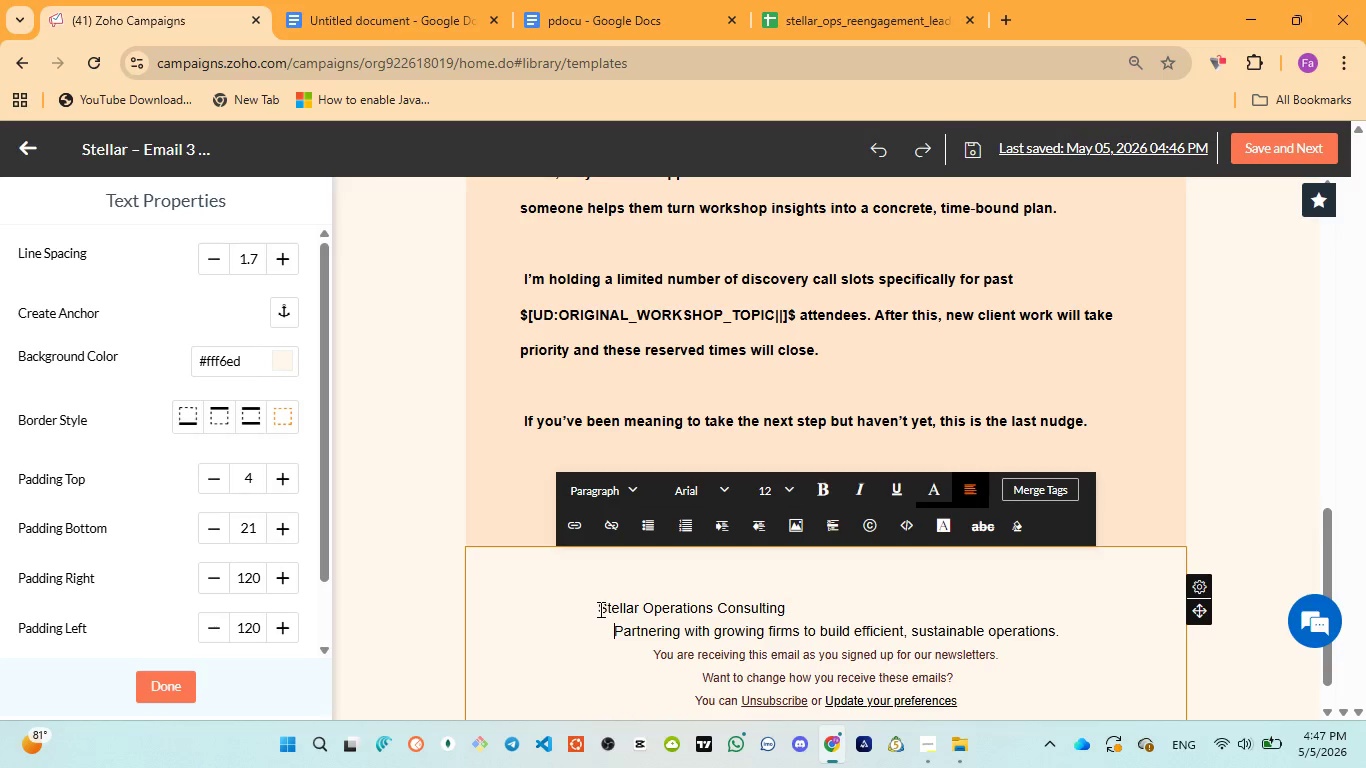 
left_click([599, 609])
 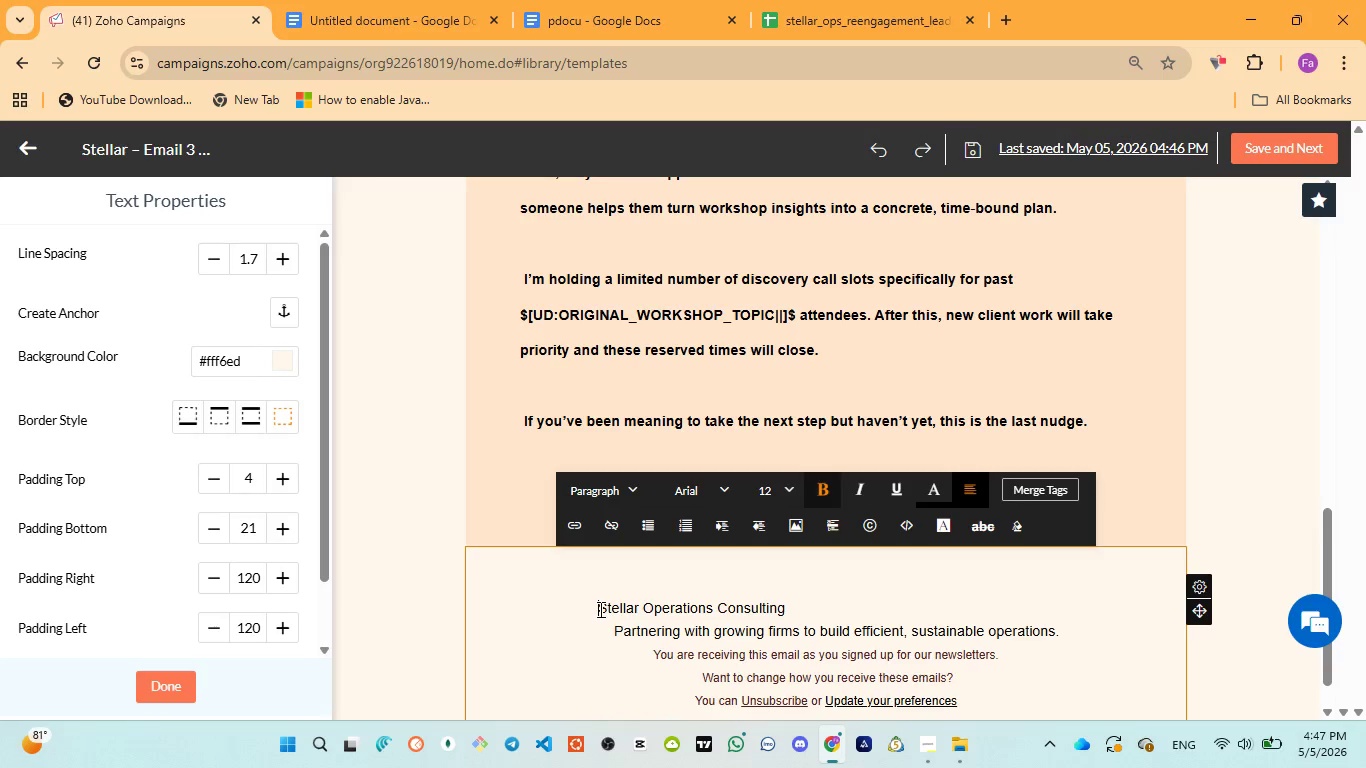 
key(Space)
 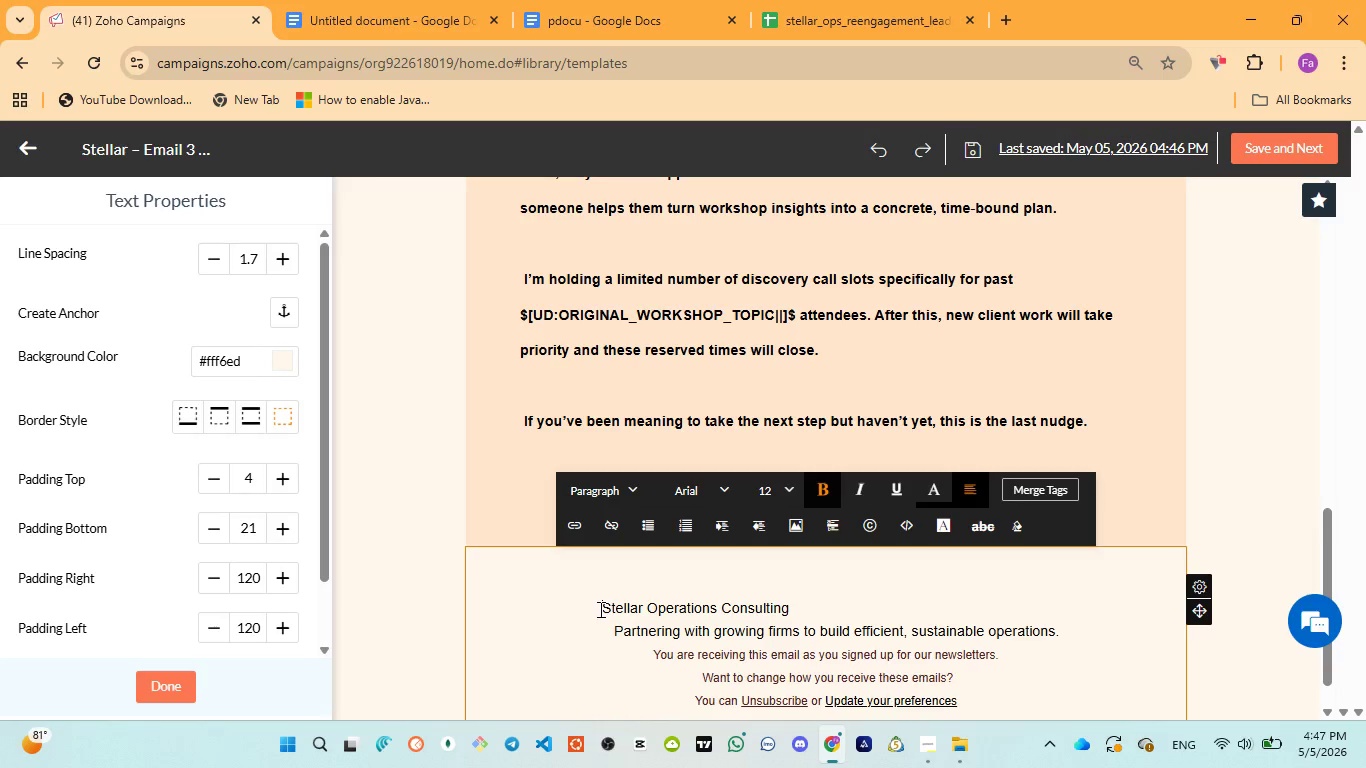 
key(Space)
 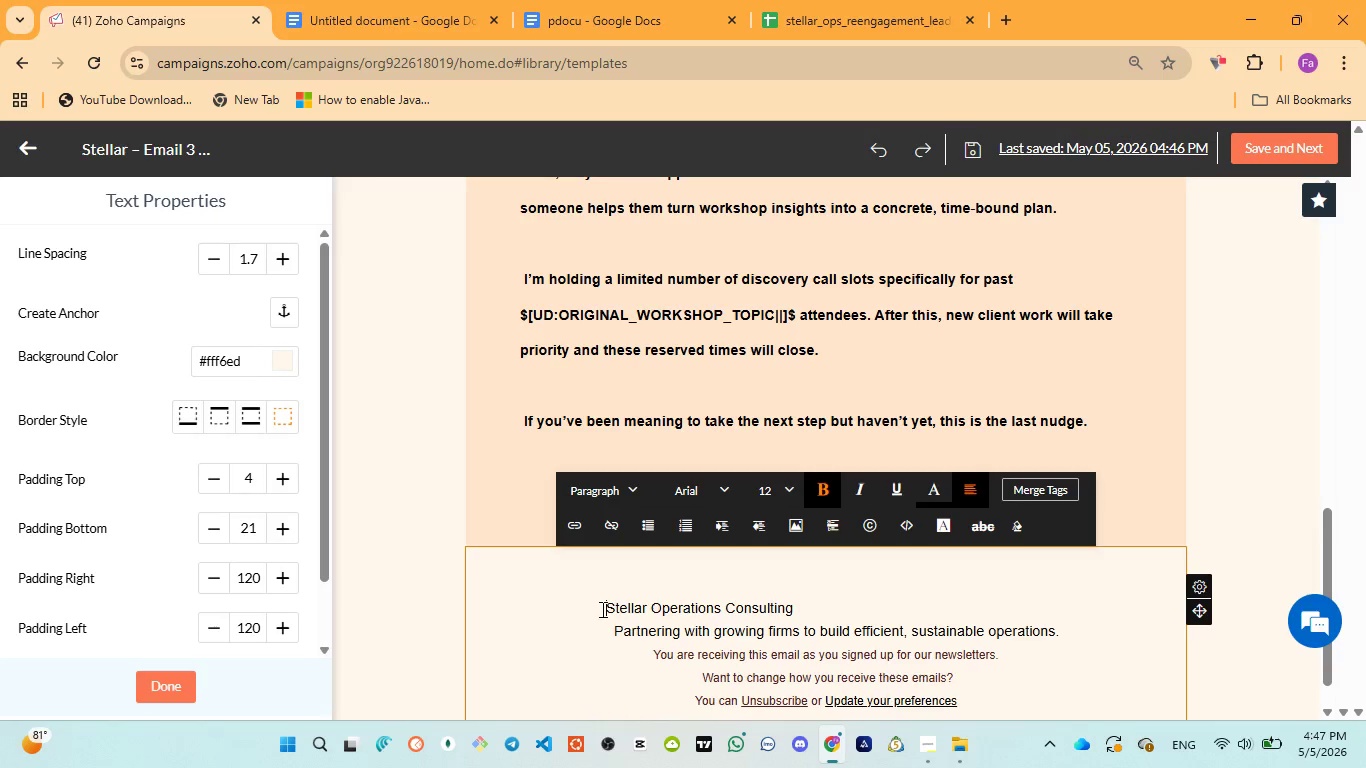 
key(Space)
 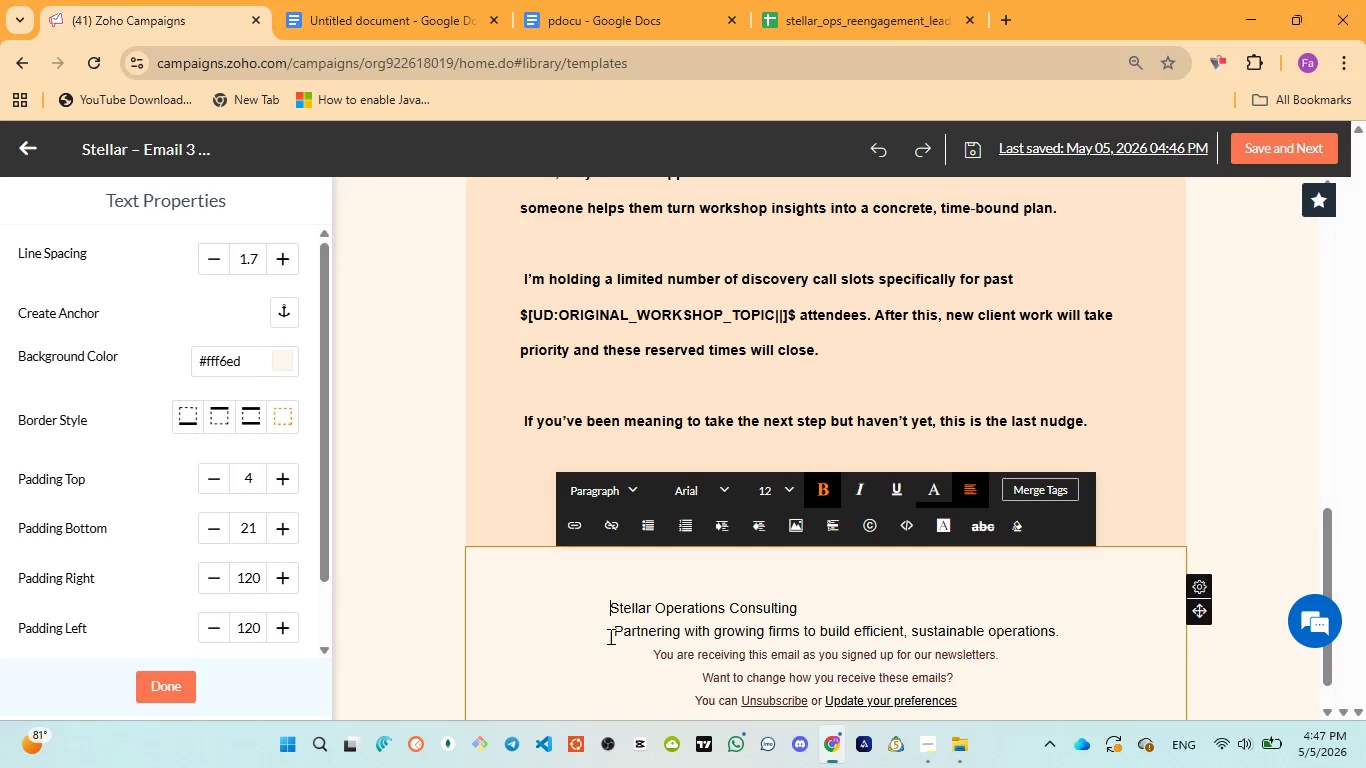 
key(Space)
 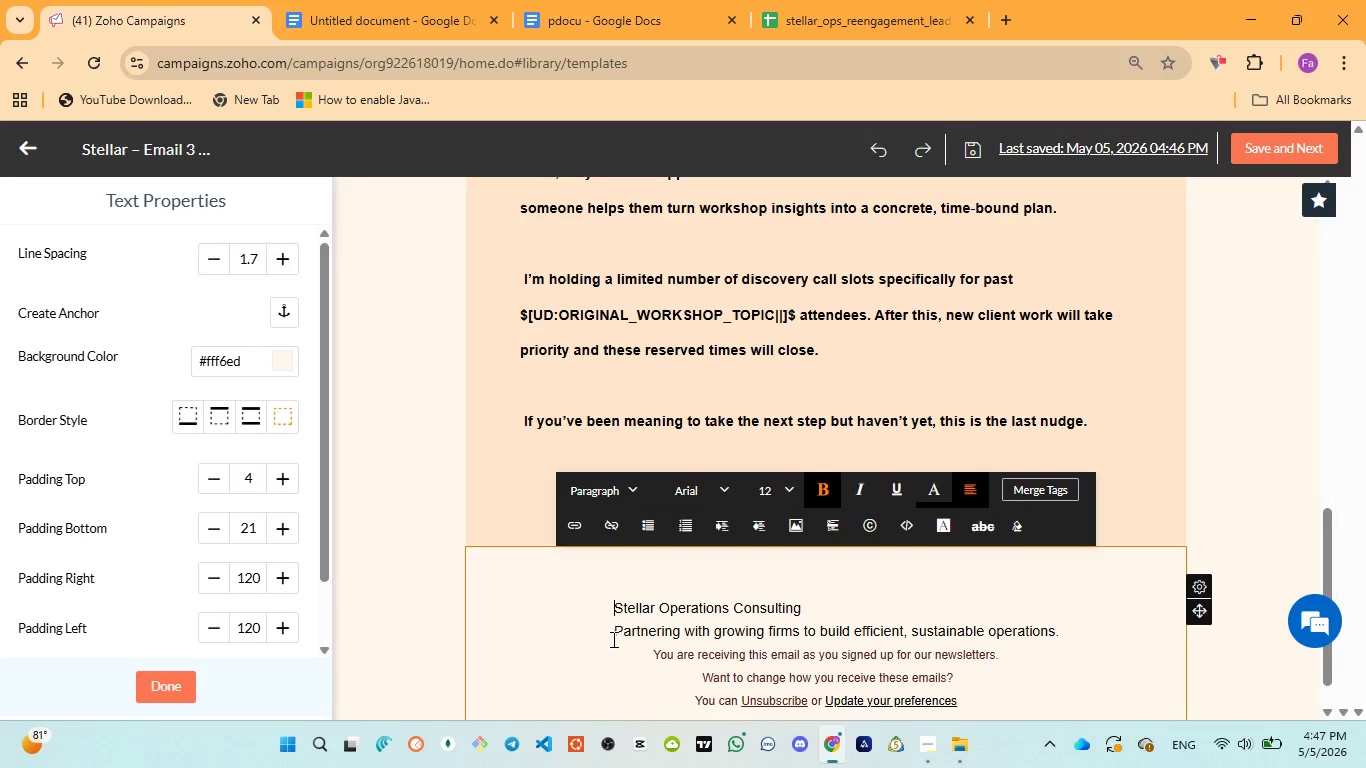 
left_click([613, 637])
 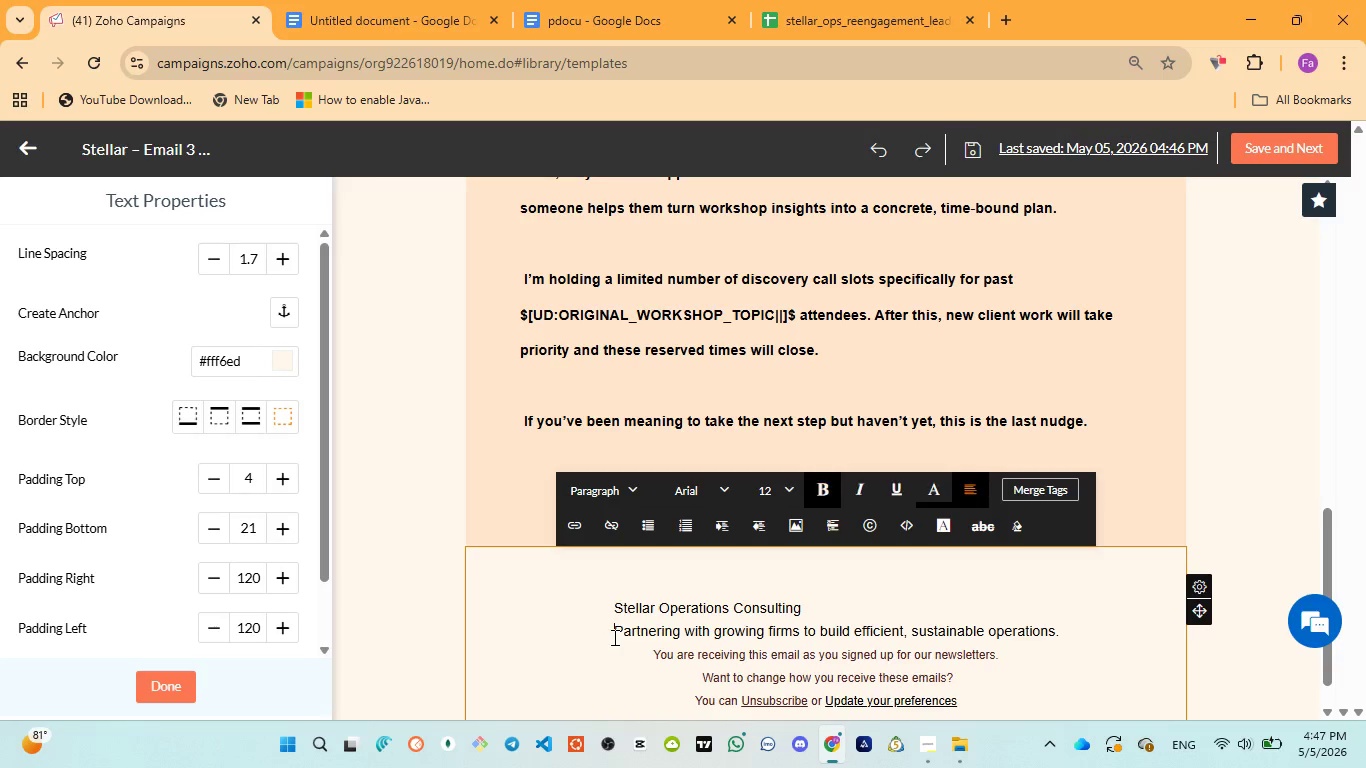 
key(Space)
 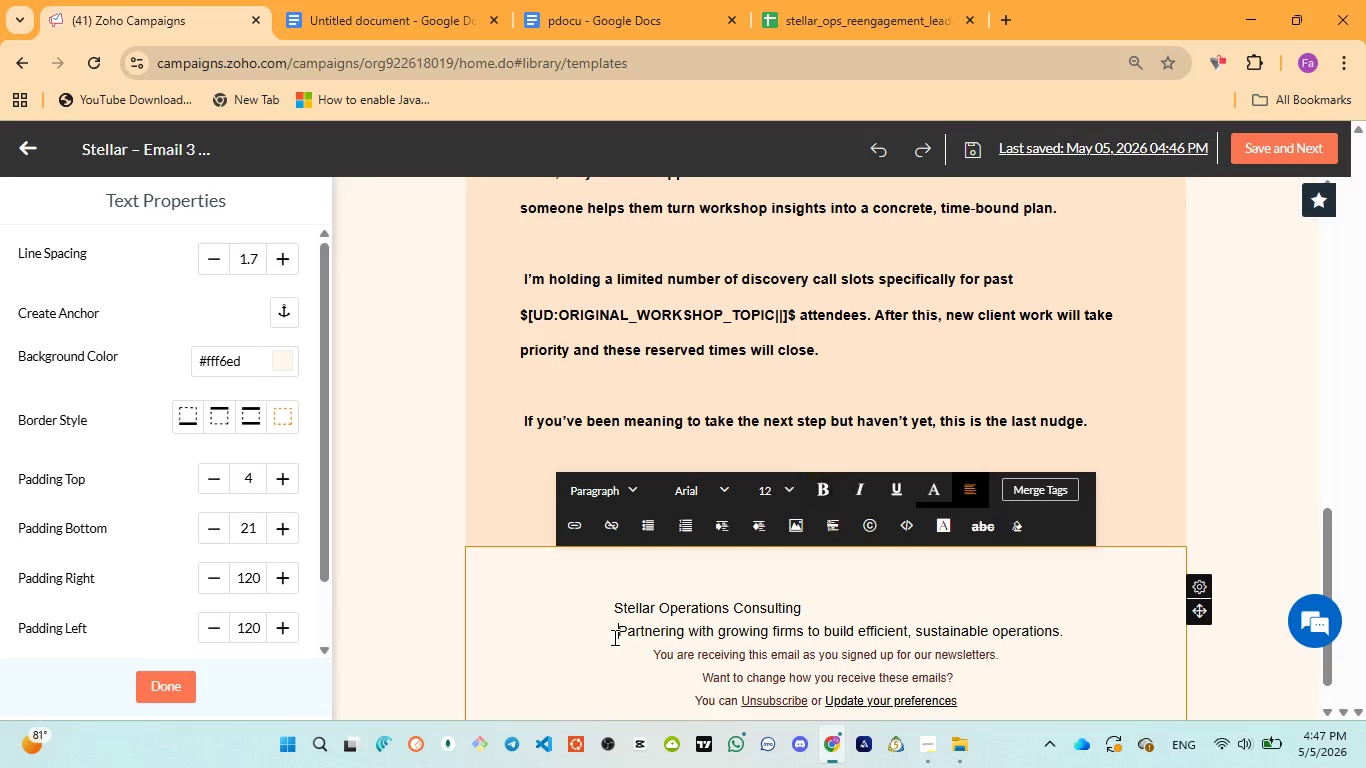 
key(Space)
 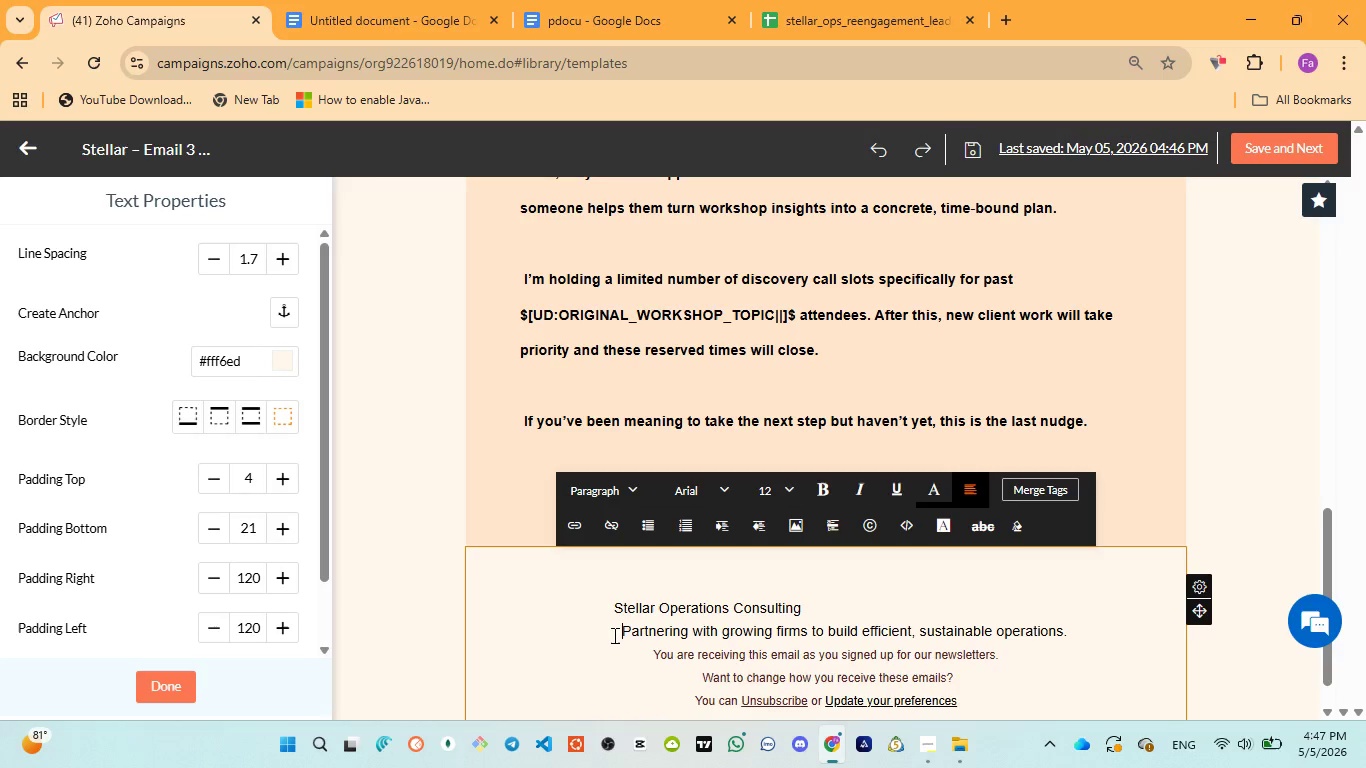 
key(Space)
 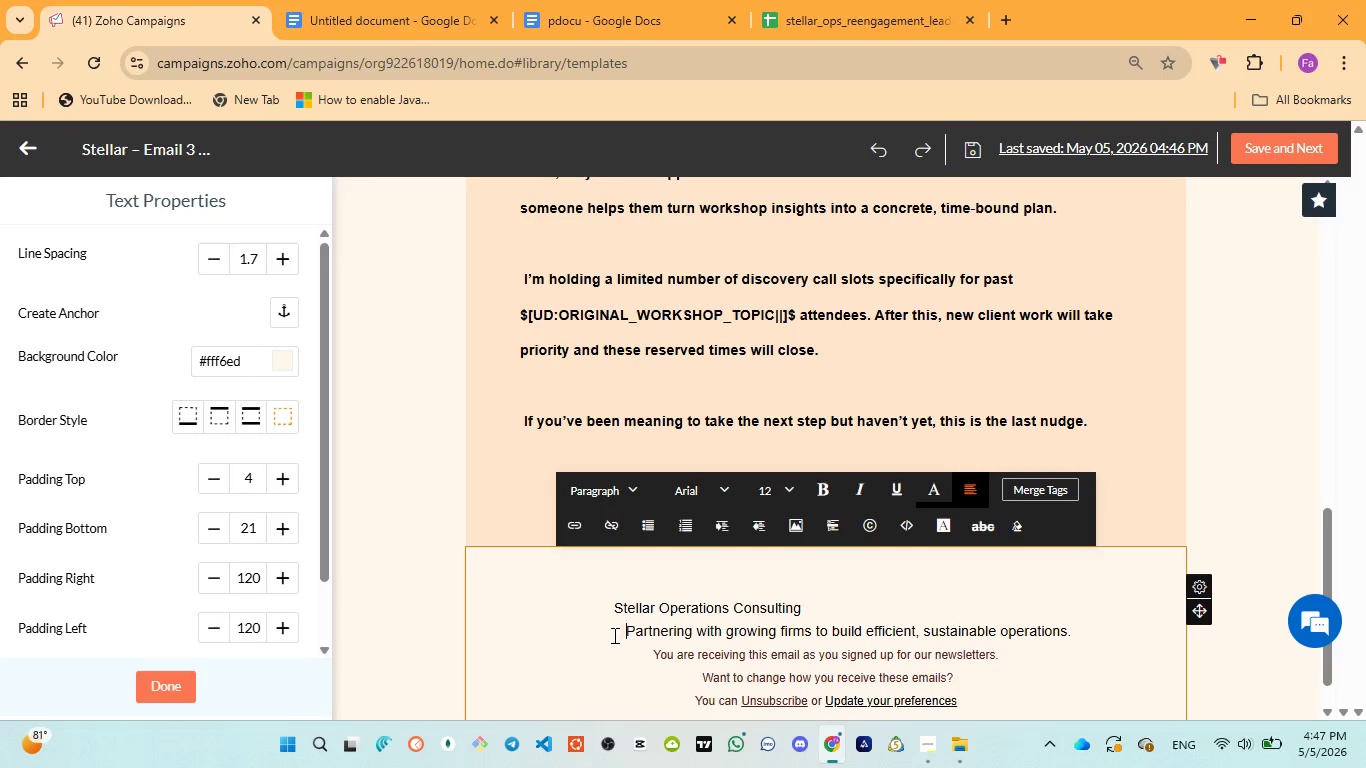 
key(Space)
 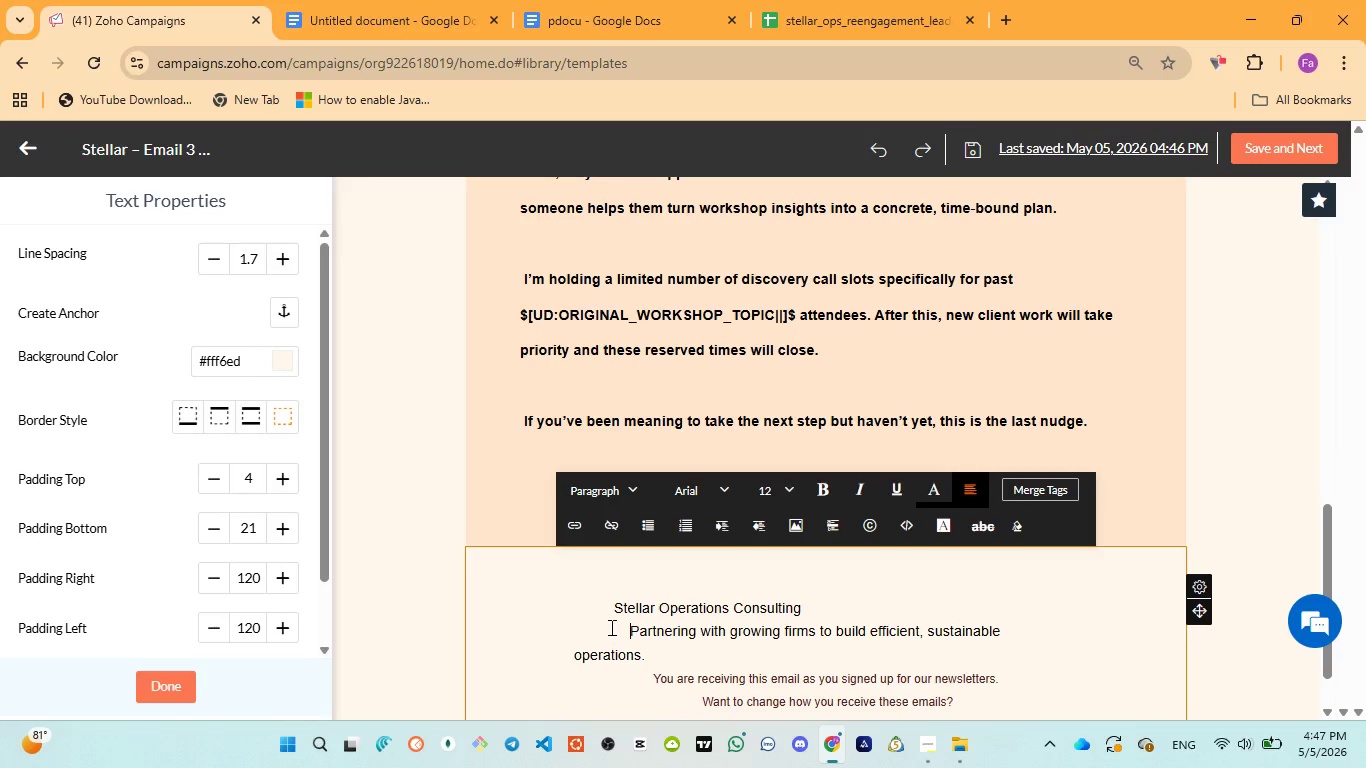 
key(Space)
 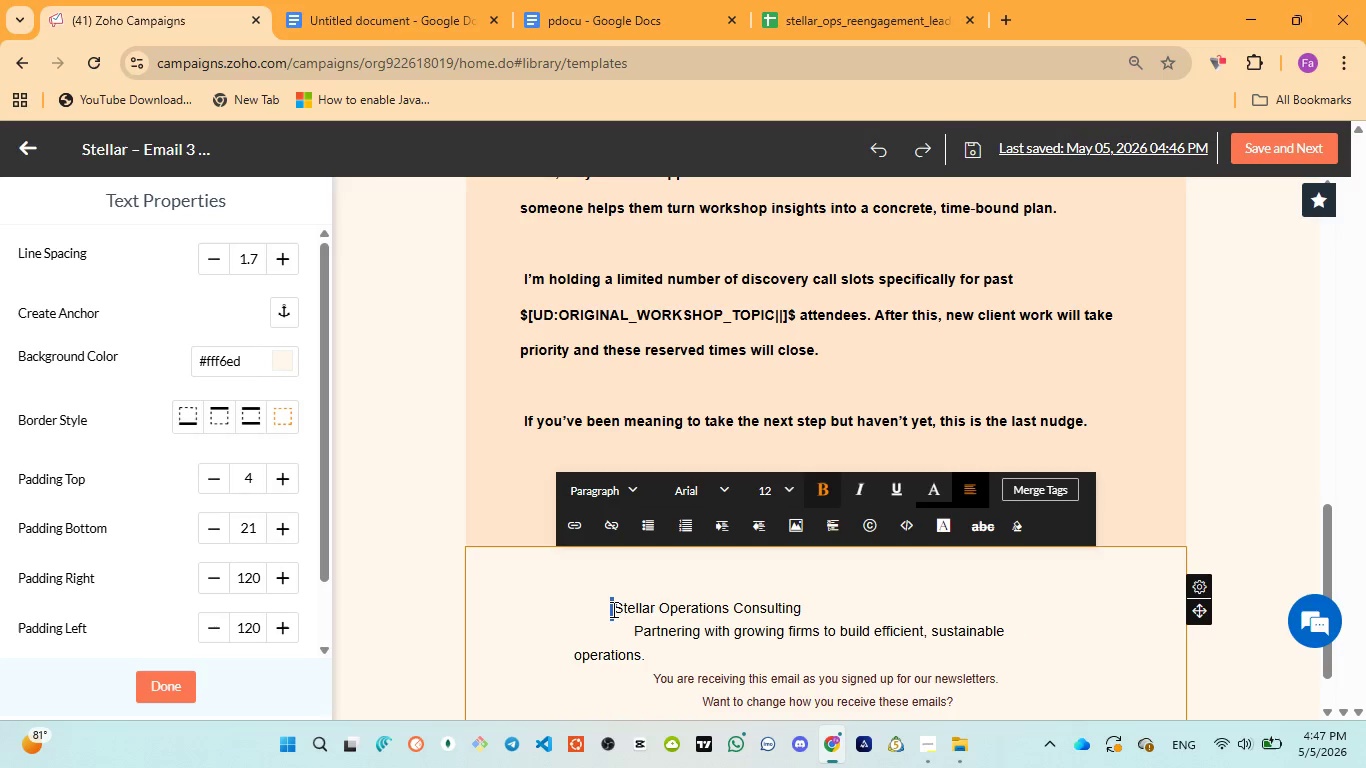 
key(Space)
 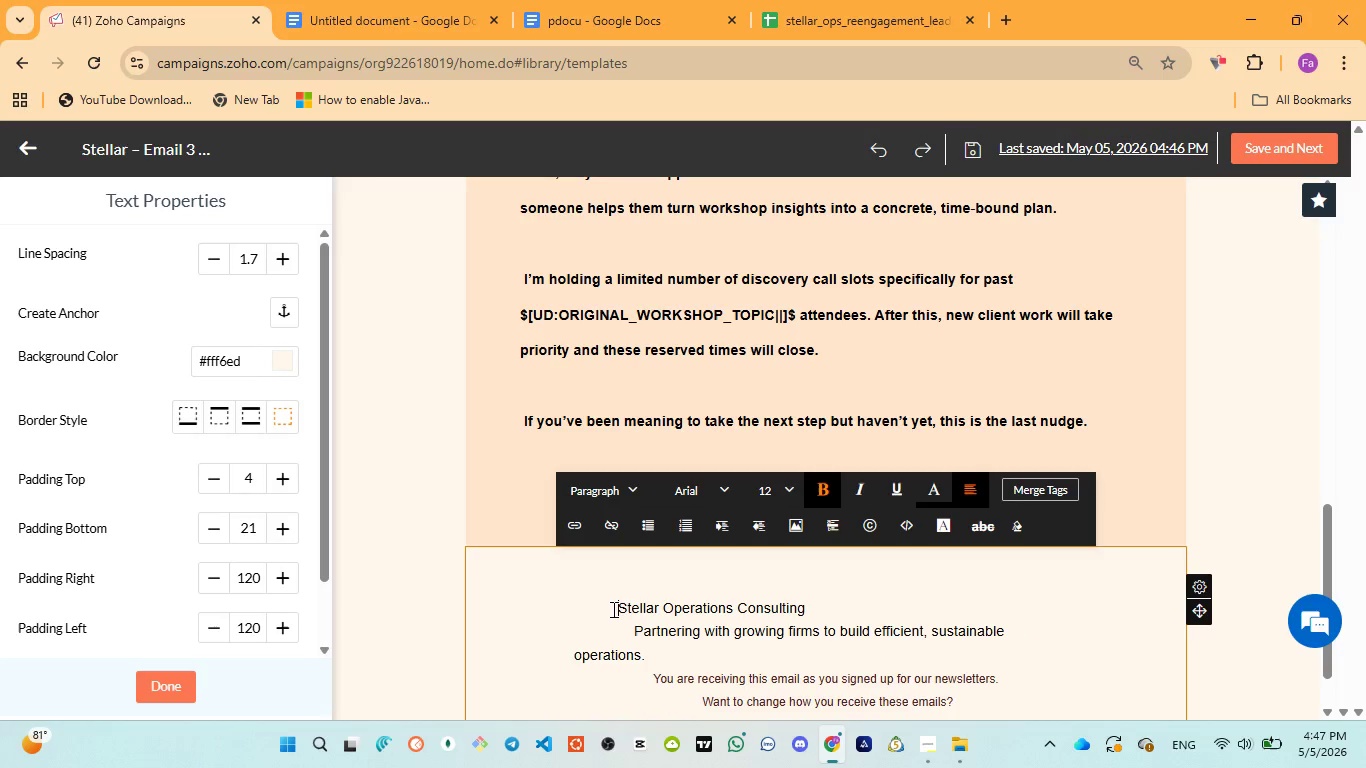 
key(Space)
 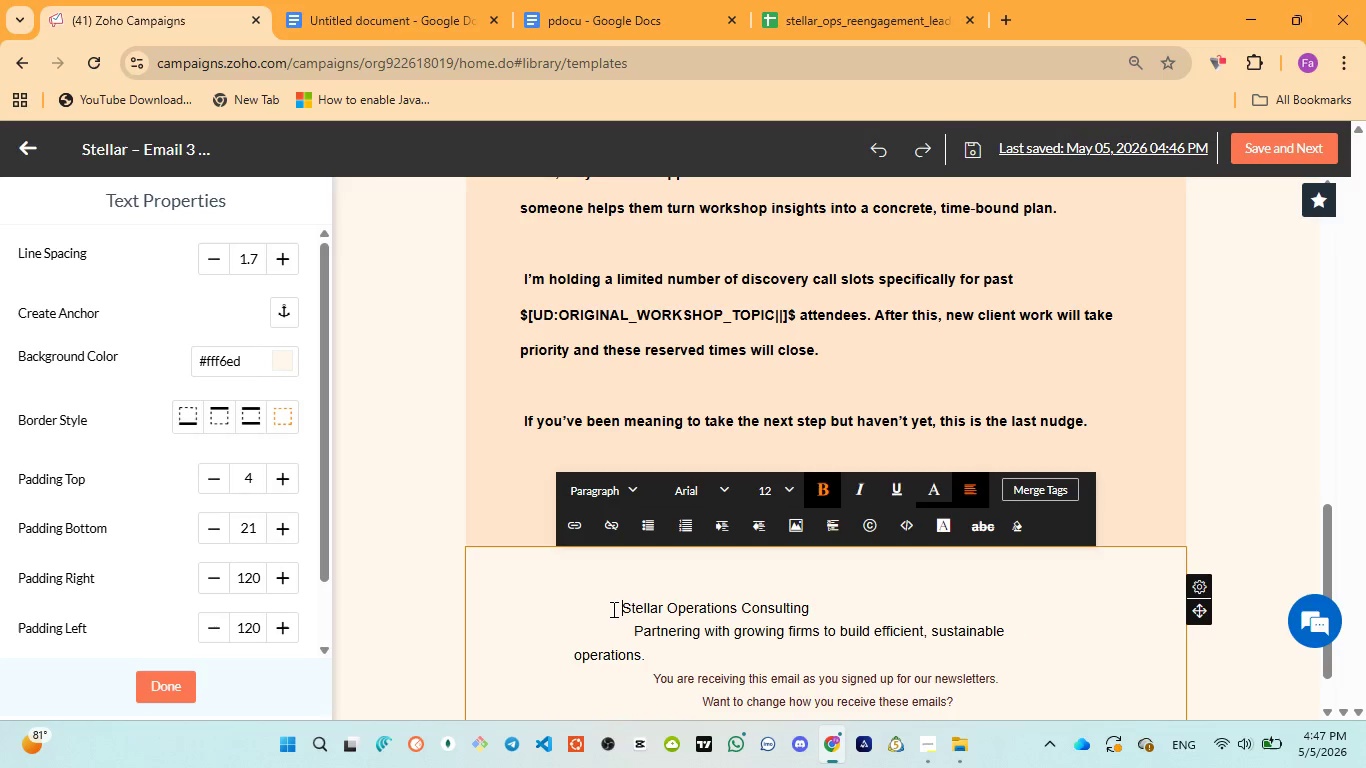 
key(Space)
 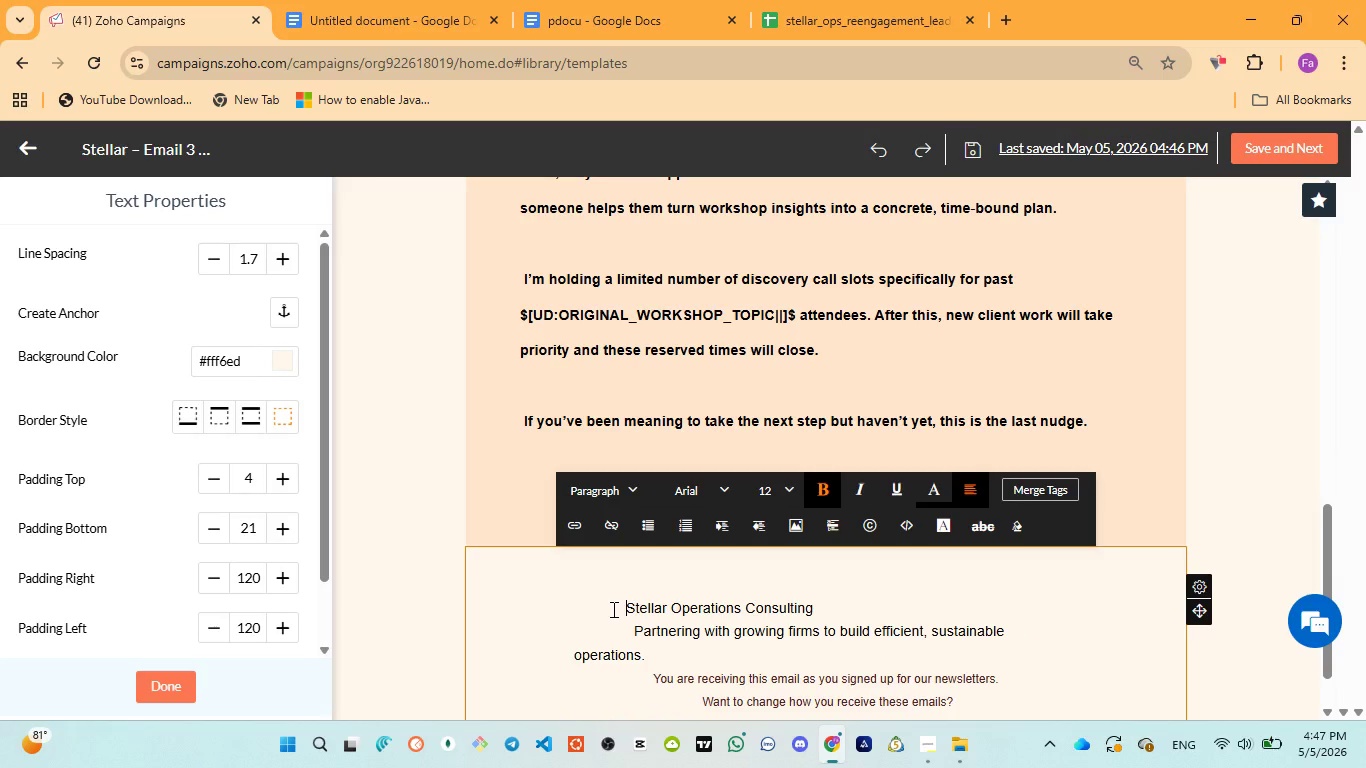 
key(Space)
 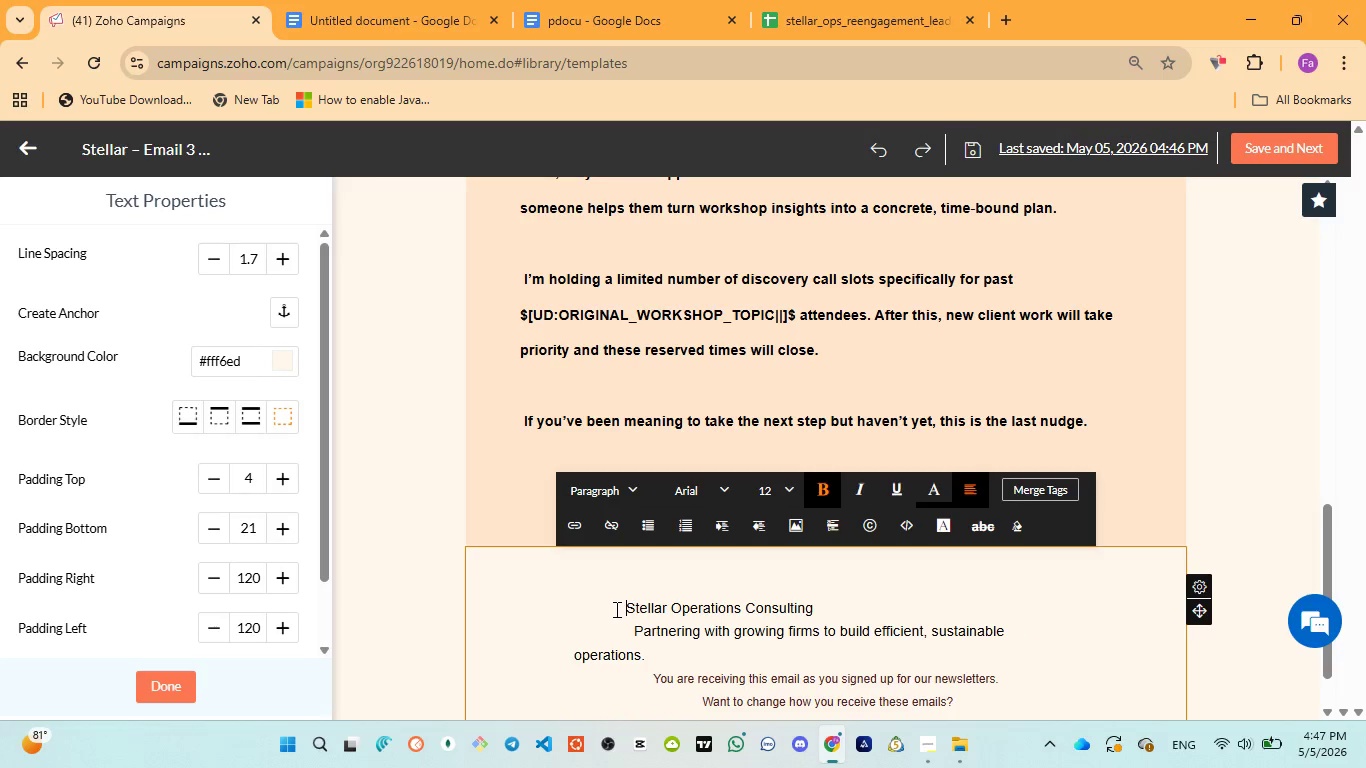 
key(Space)
 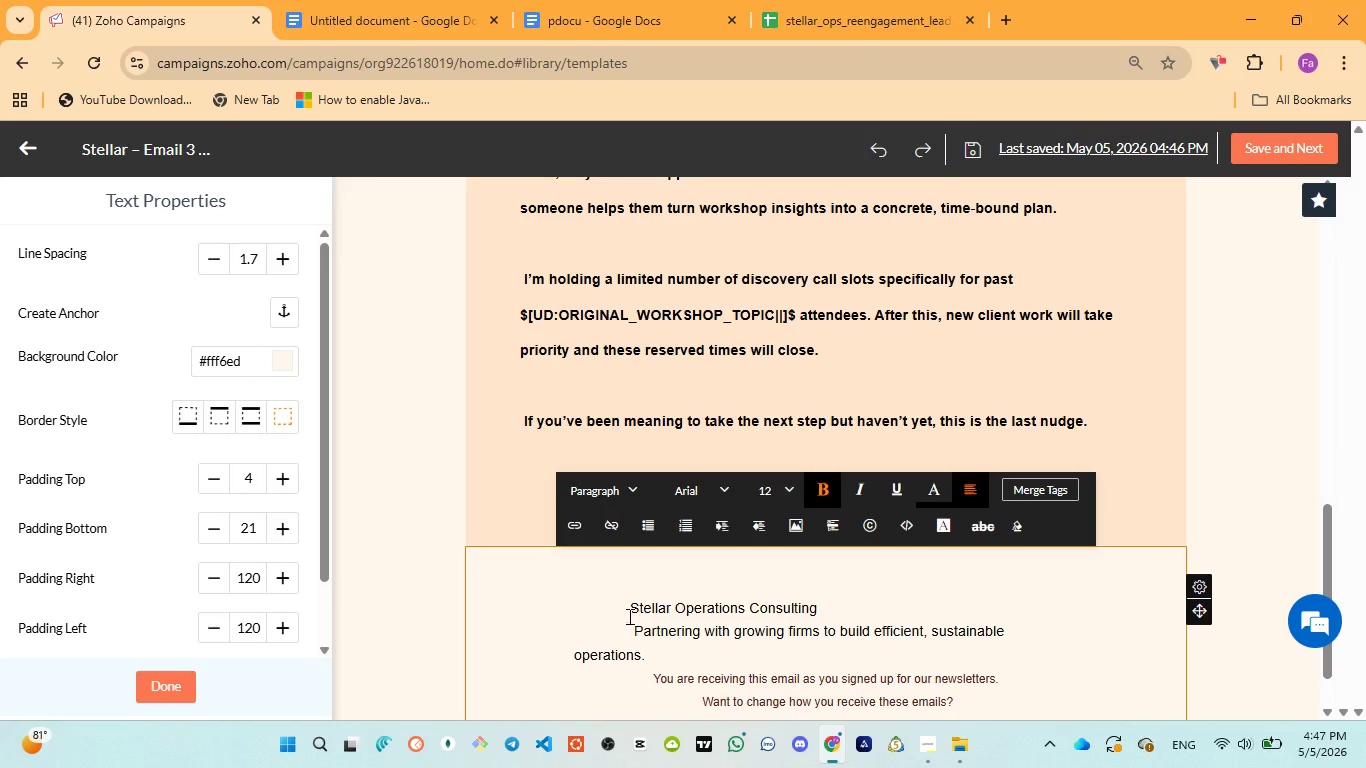 
left_click([631, 617])
 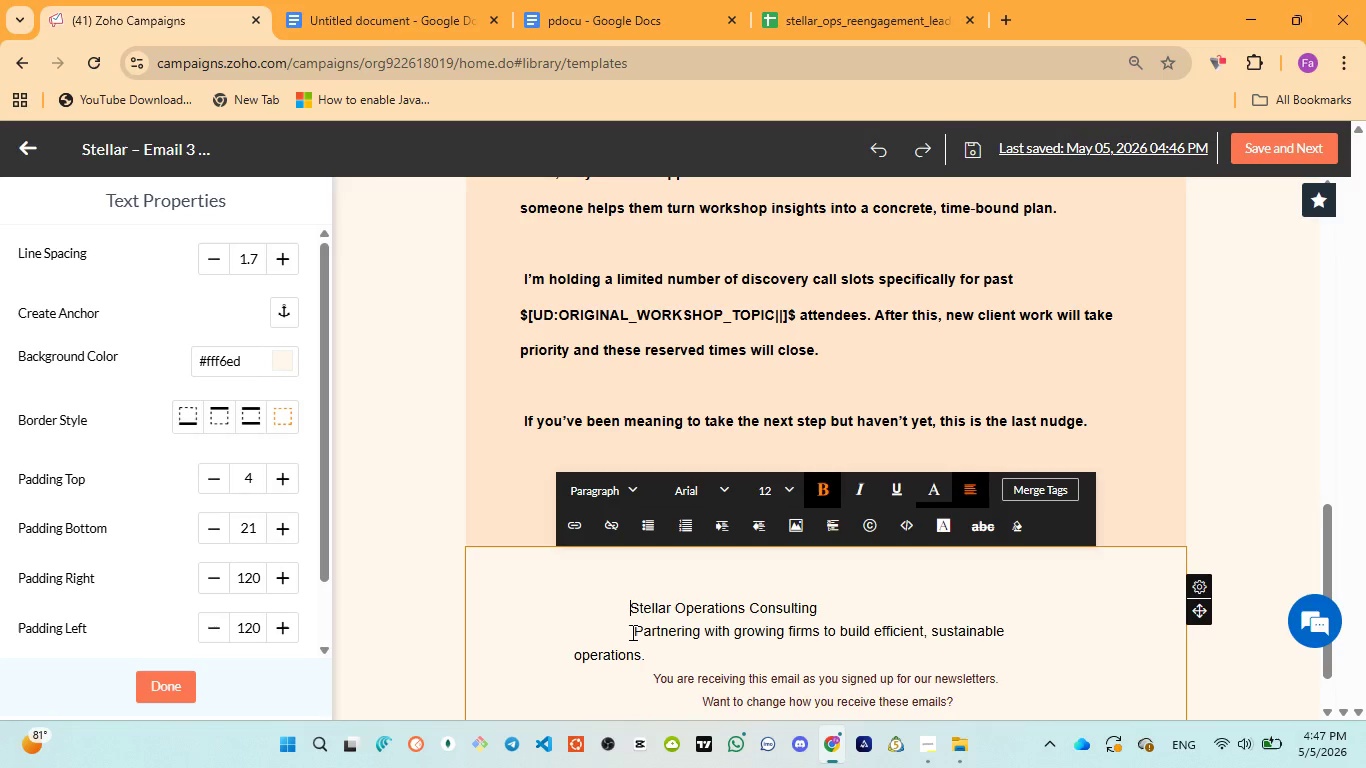 
left_click([632, 633])
 